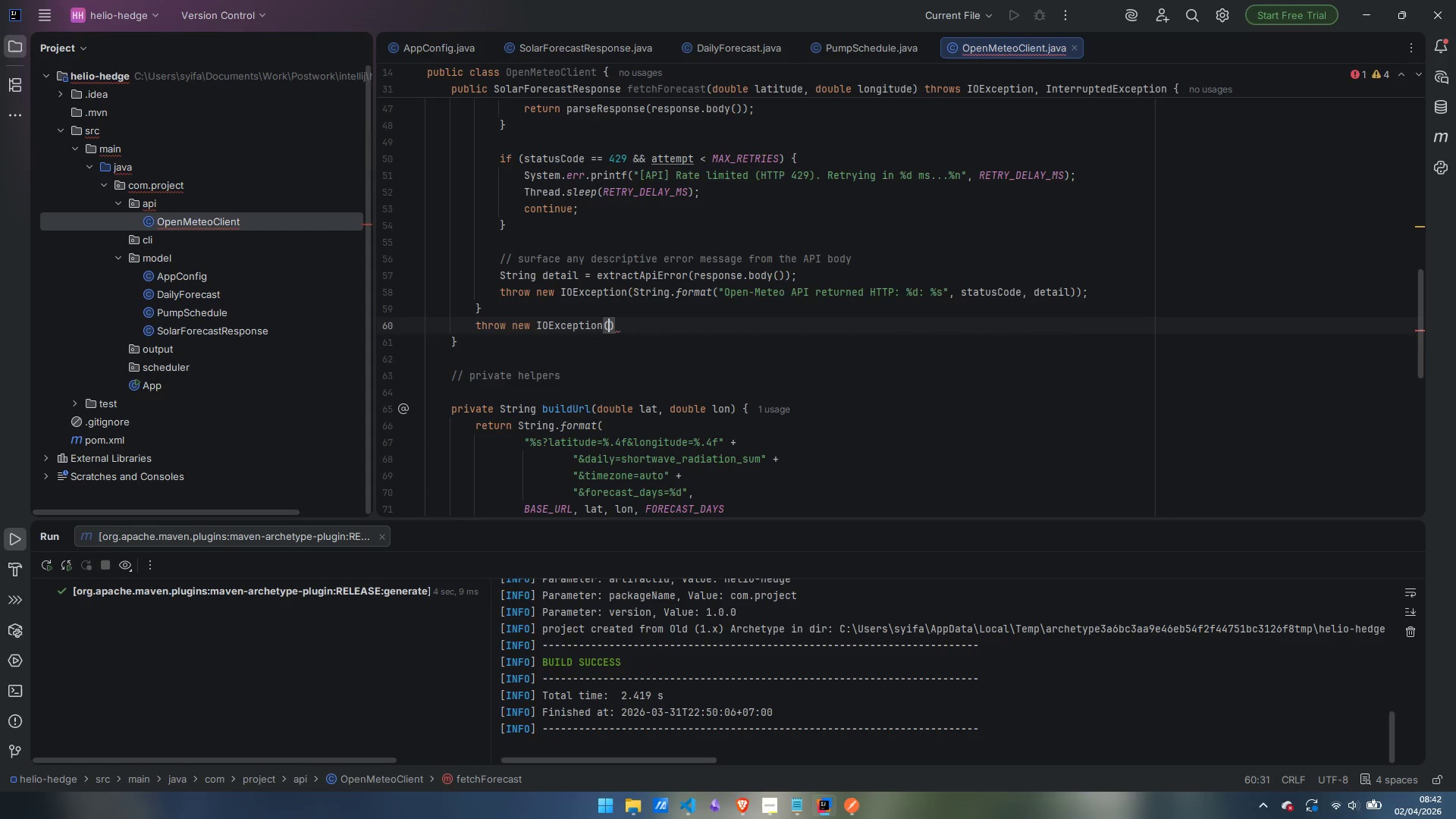 
key(ArrowUp)
 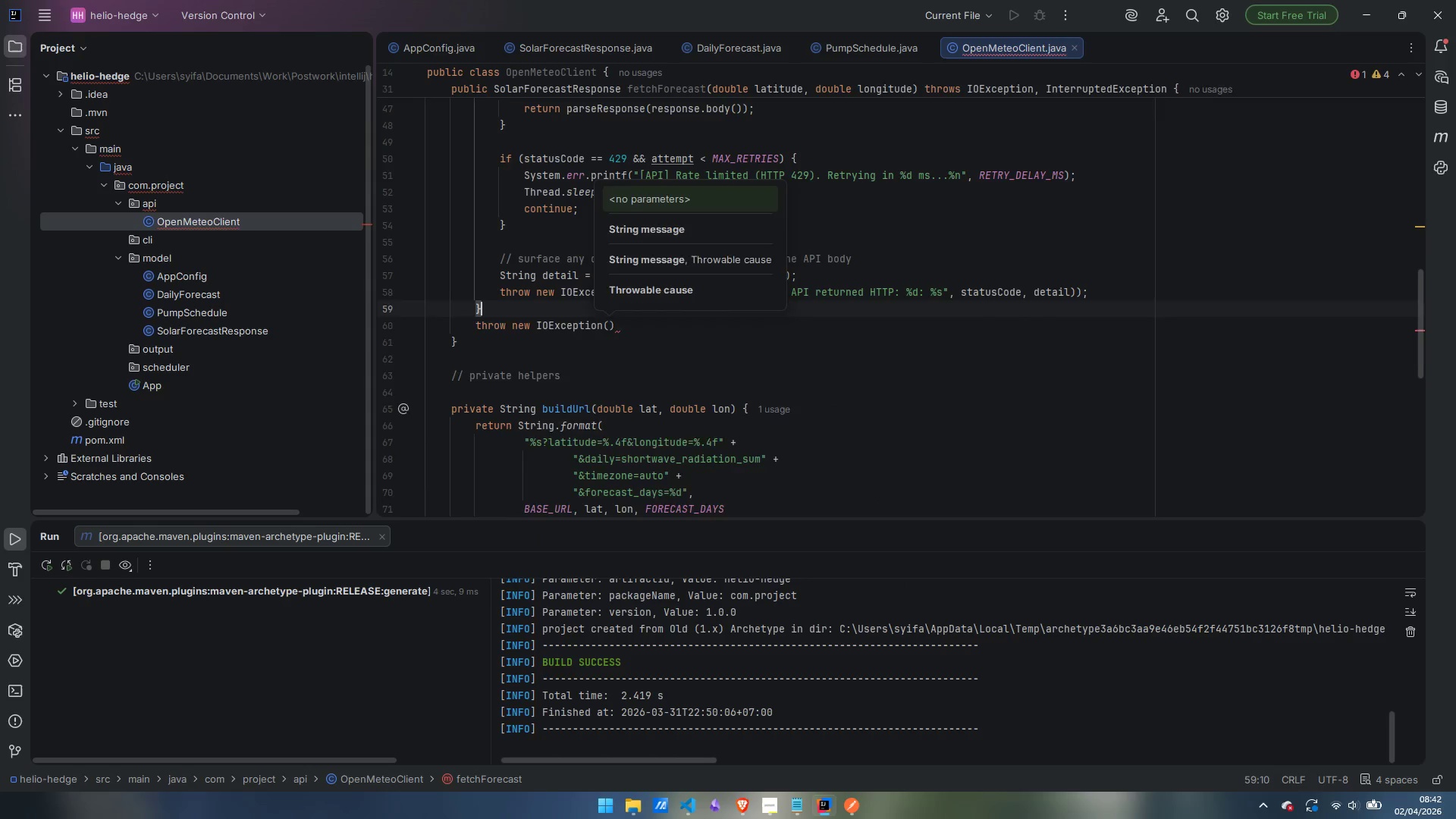 
key(Enter)
 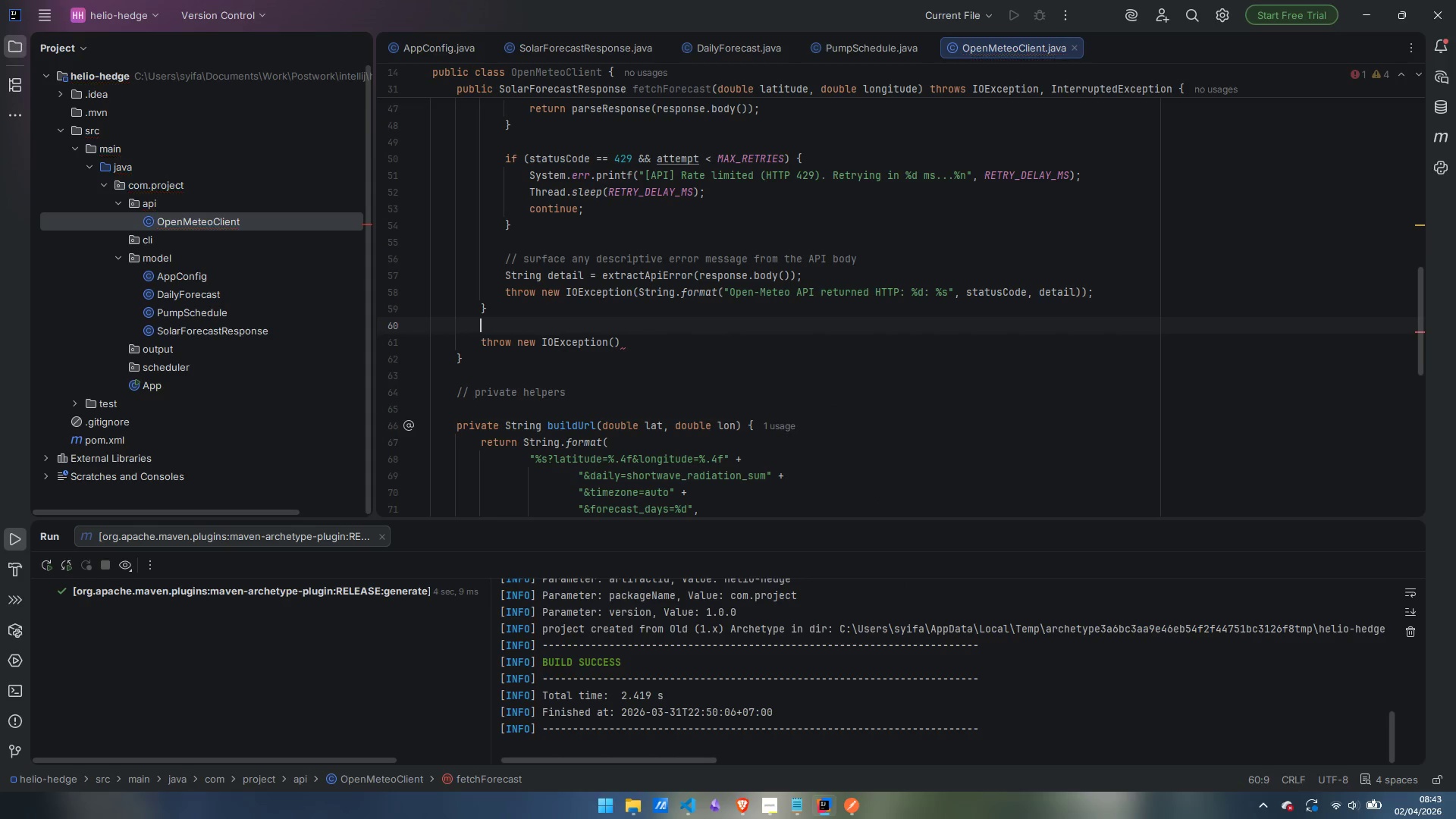 
key(Control+ControlLeft)
 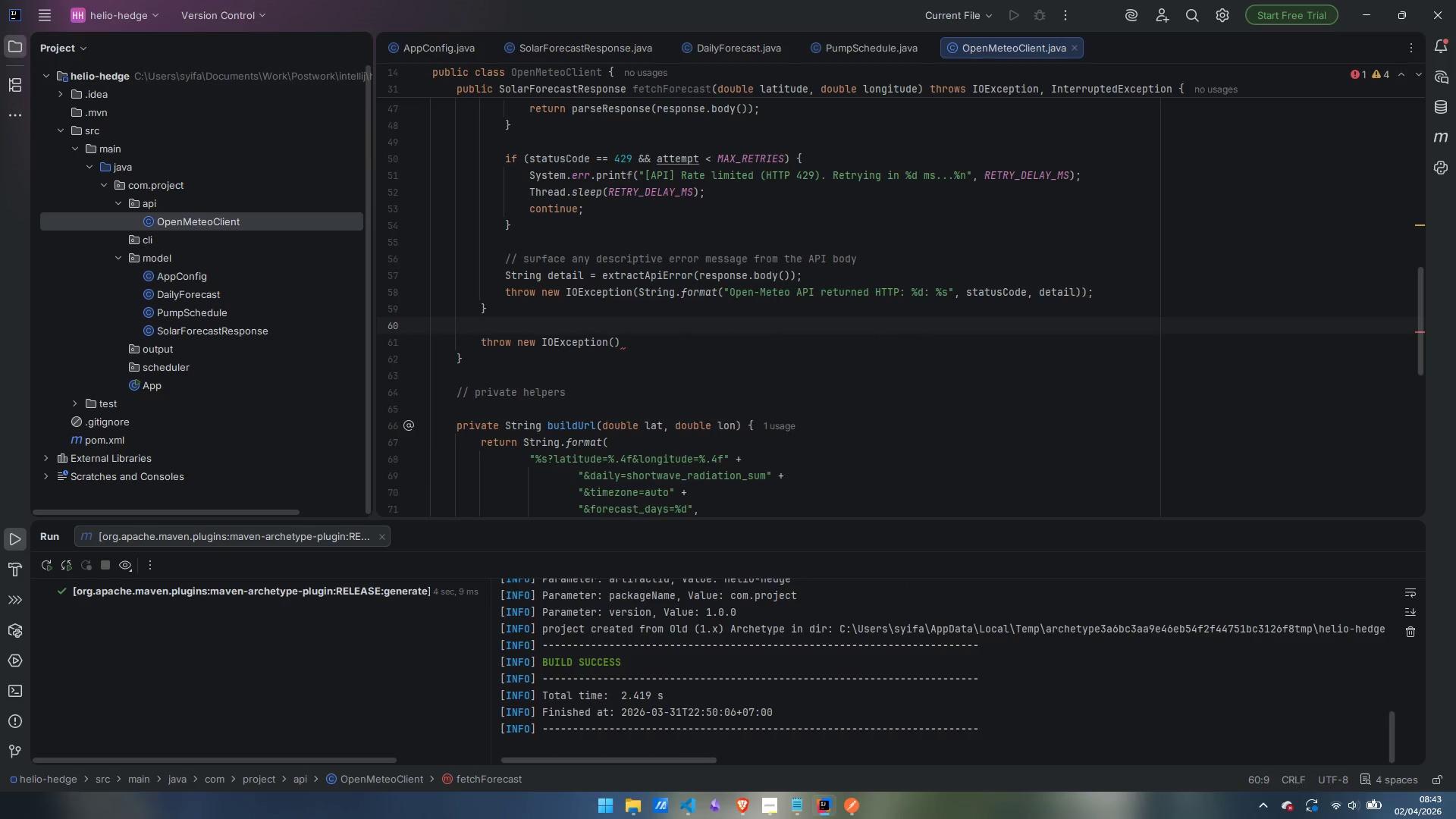 
key(ArrowDown)
 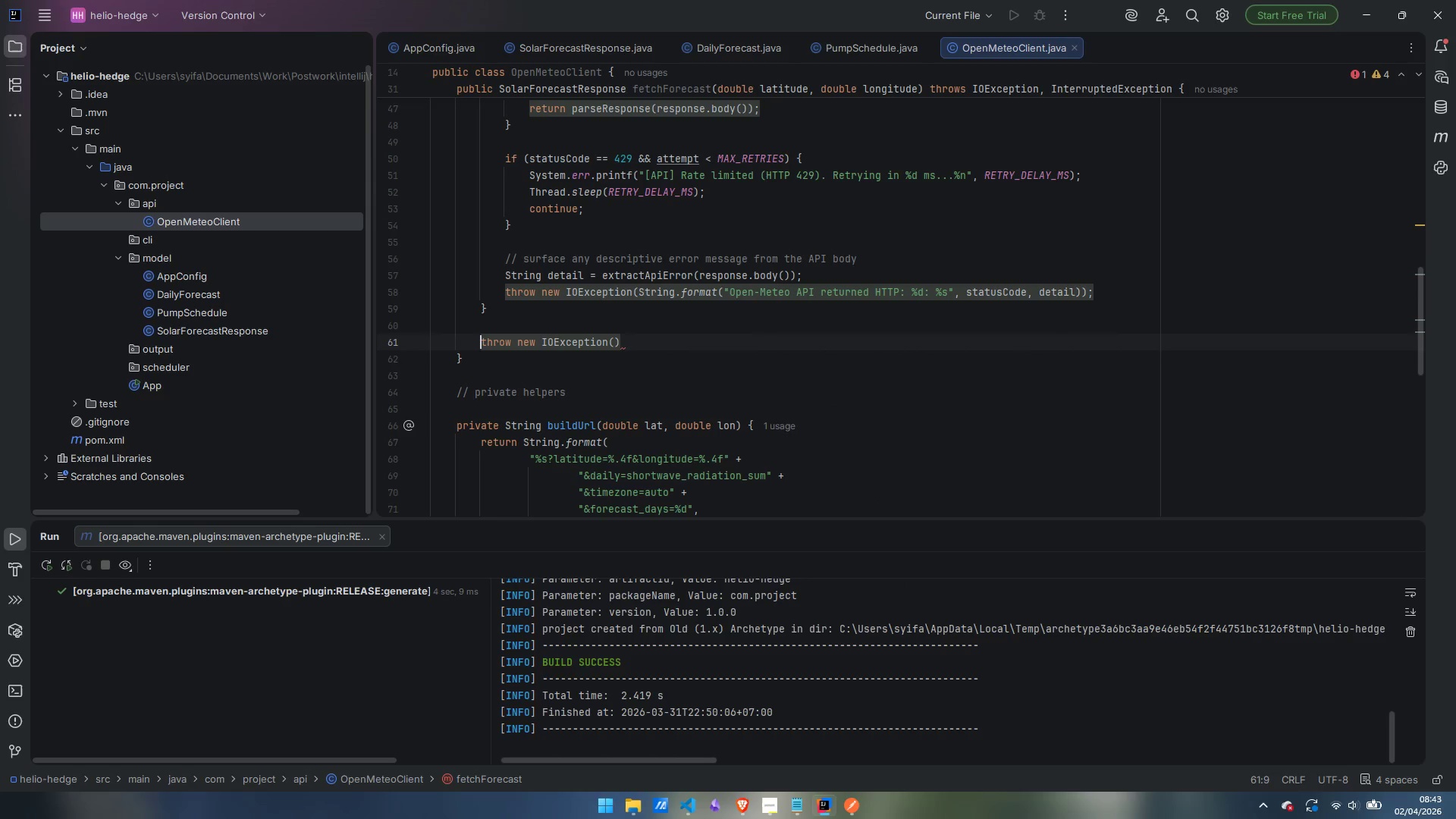 
key(Control+ArrowRight)
 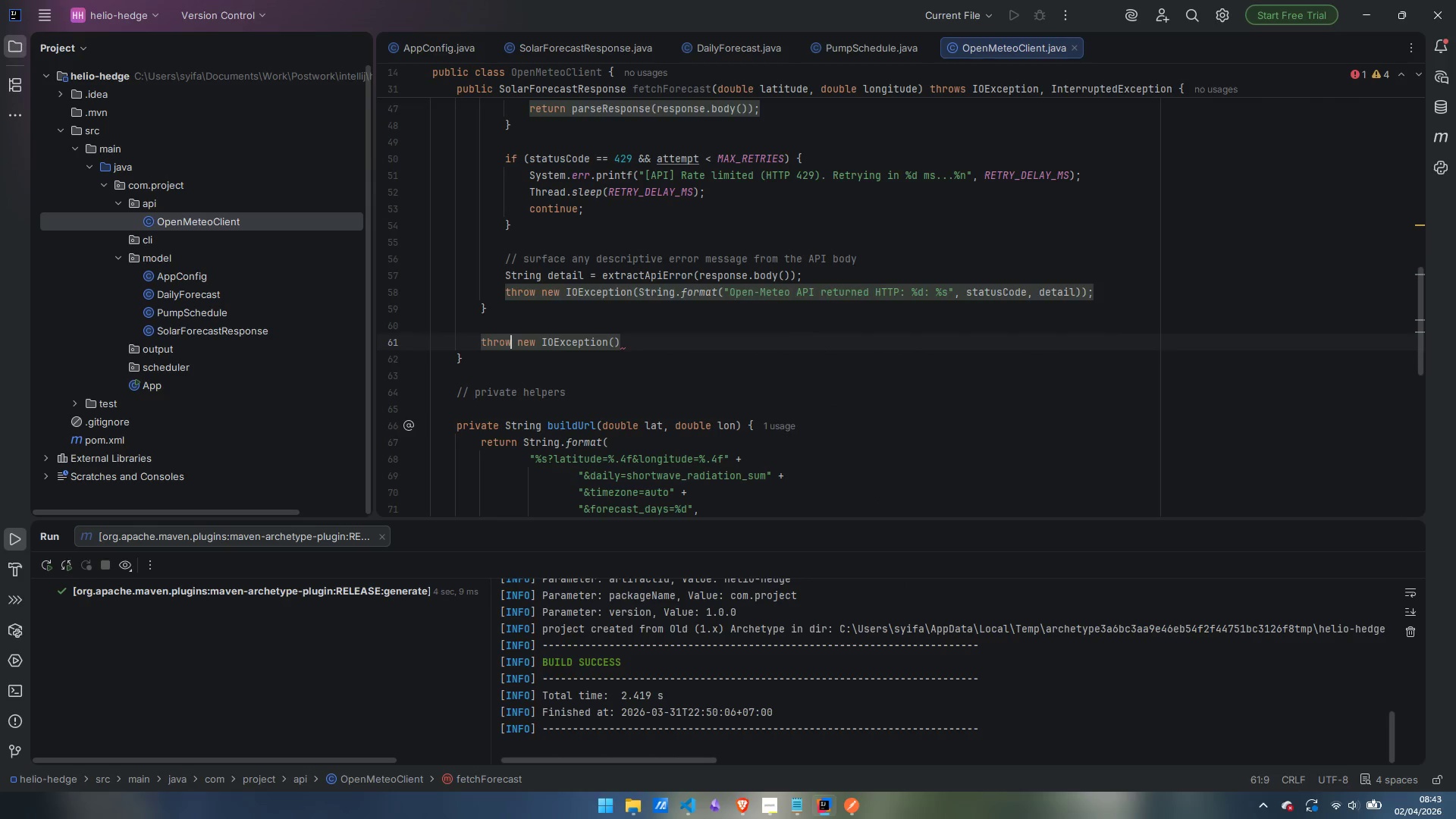 
key(Control+ArrowRight)
 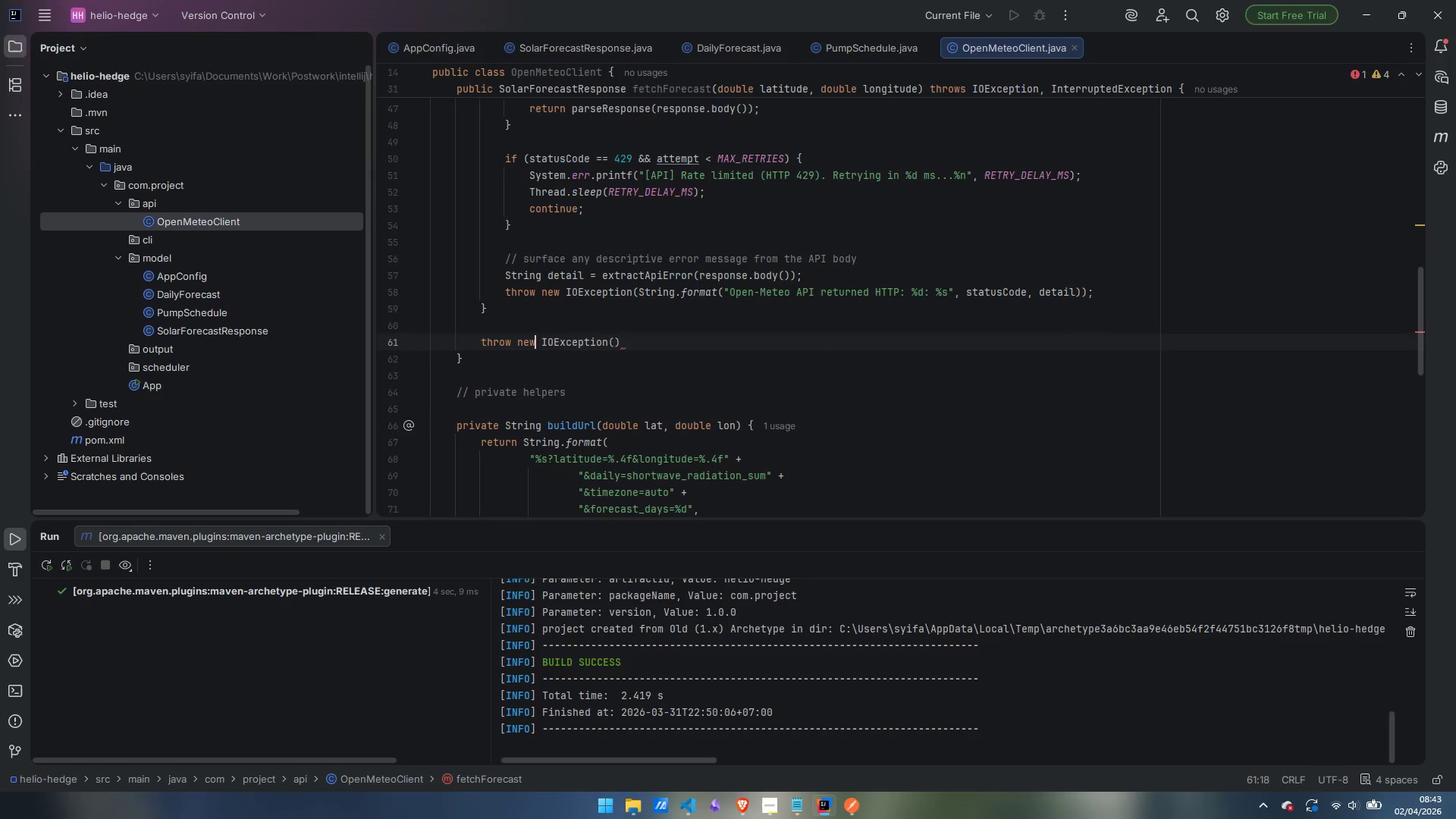 
key(Control+ArrowRight)
 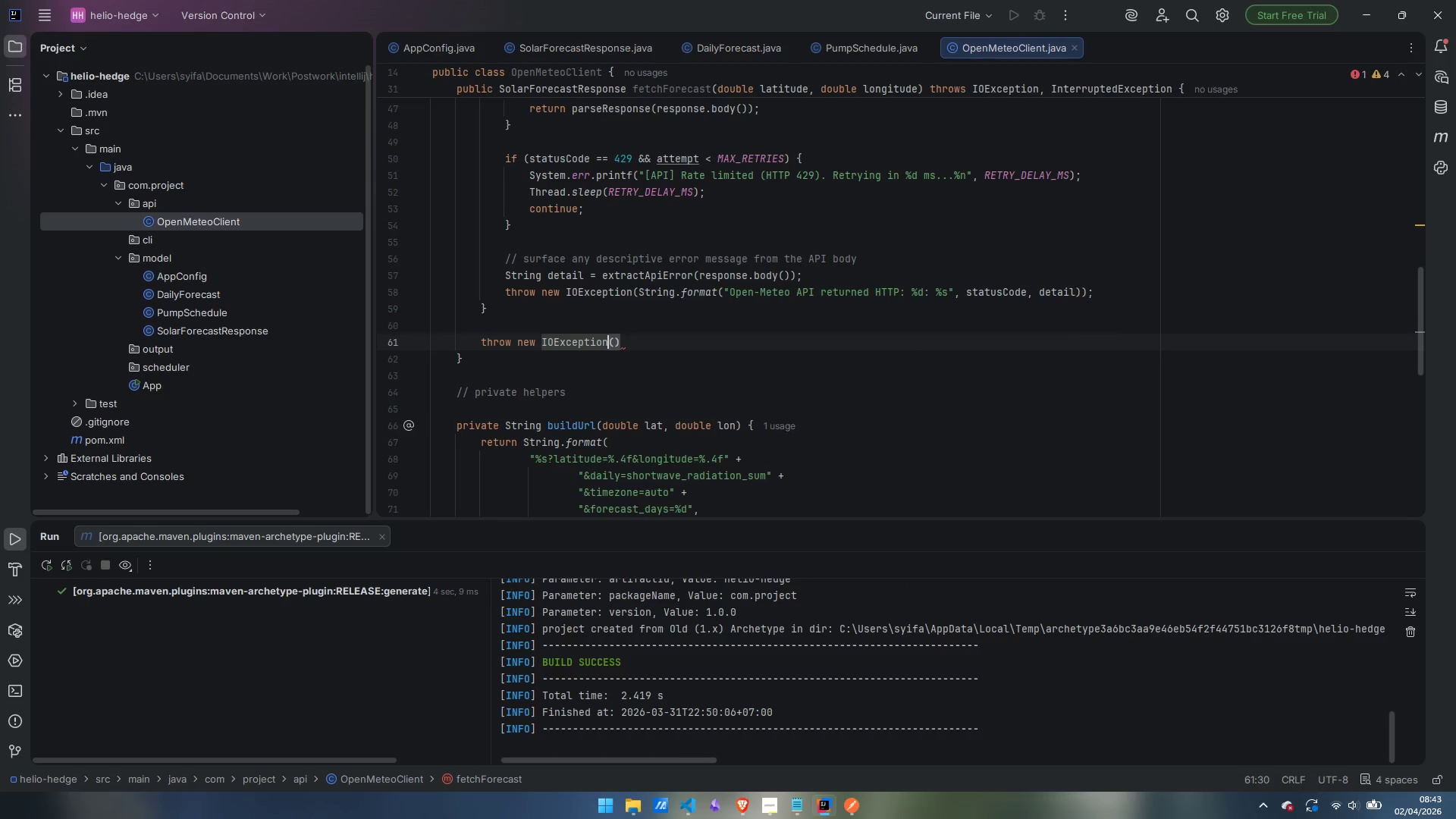 
key(ArrowRight)
 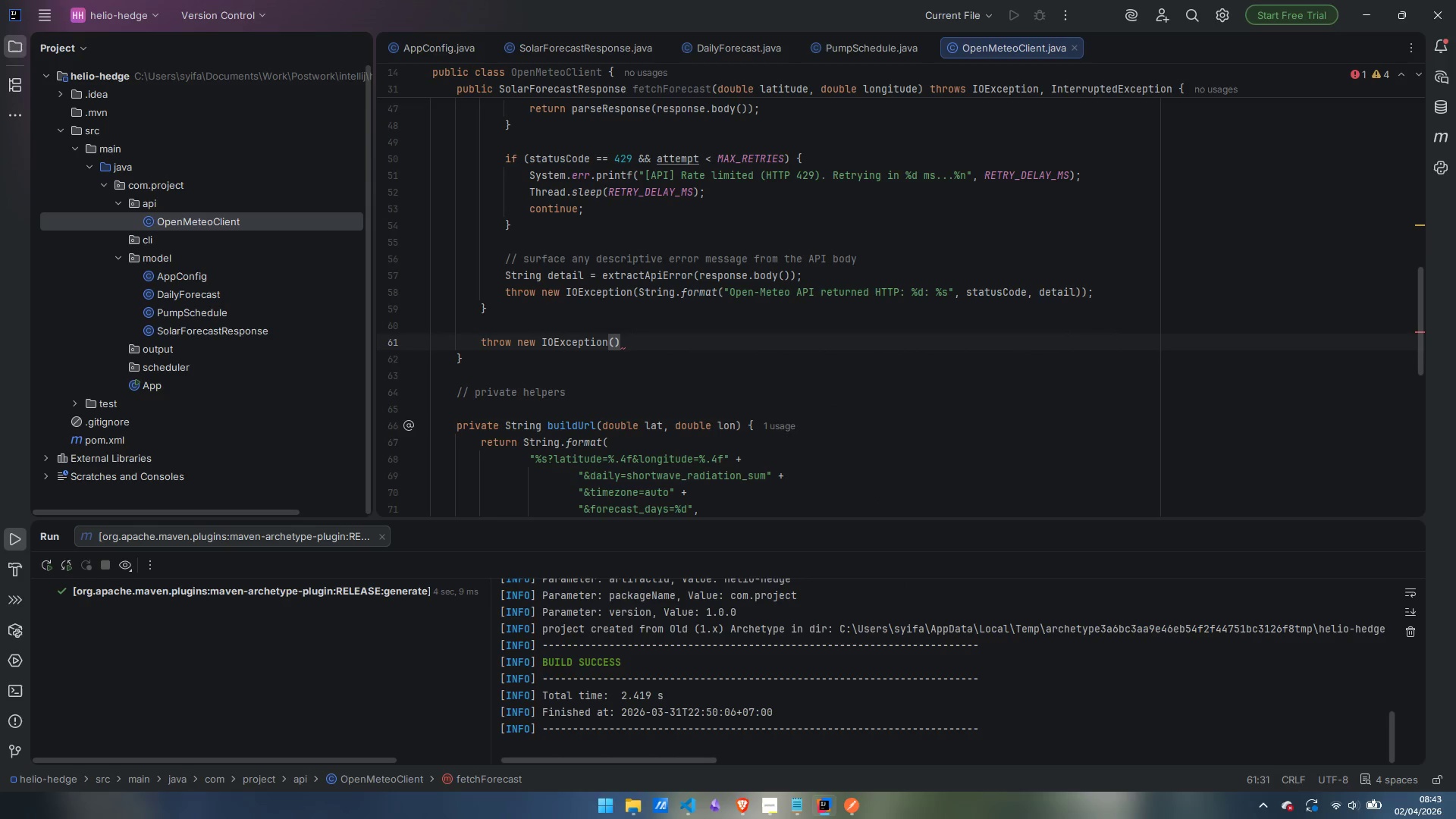 
type("Failed to fetch forecast after retie)
key(Backspace)
key(Backspace)
type(ries)
 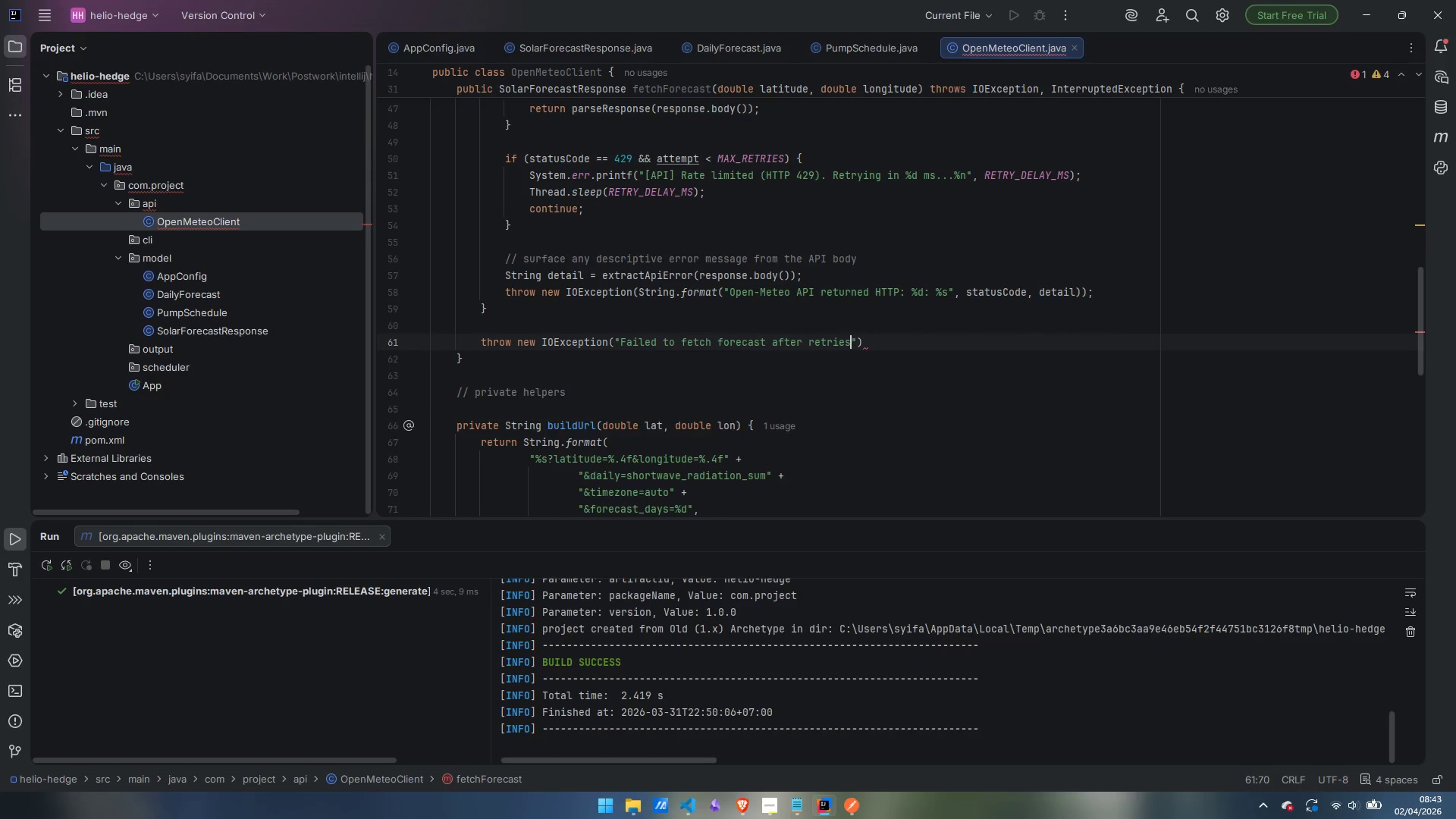 
key(ArrowRight)
 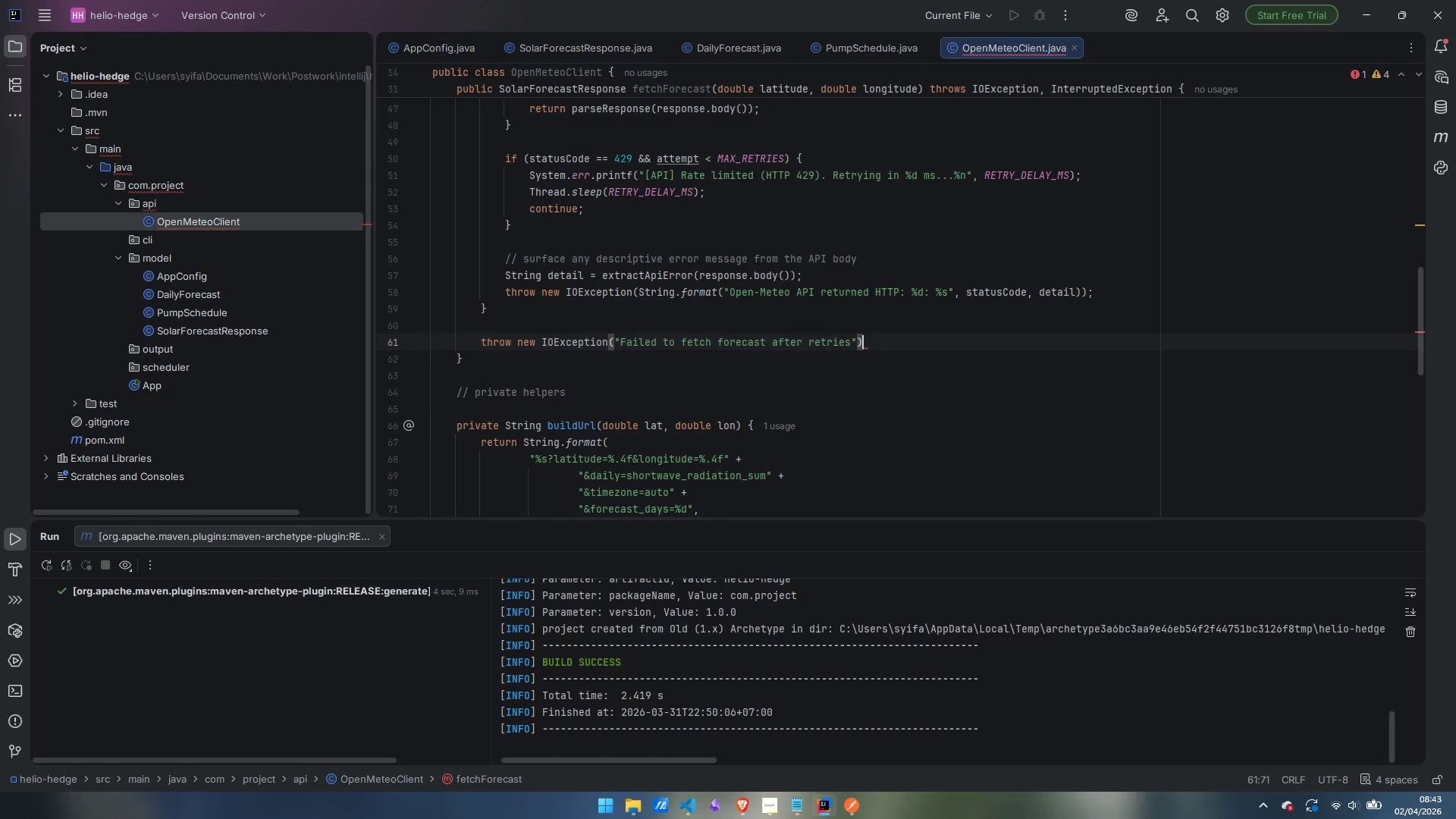 
key(ArrowRight)
 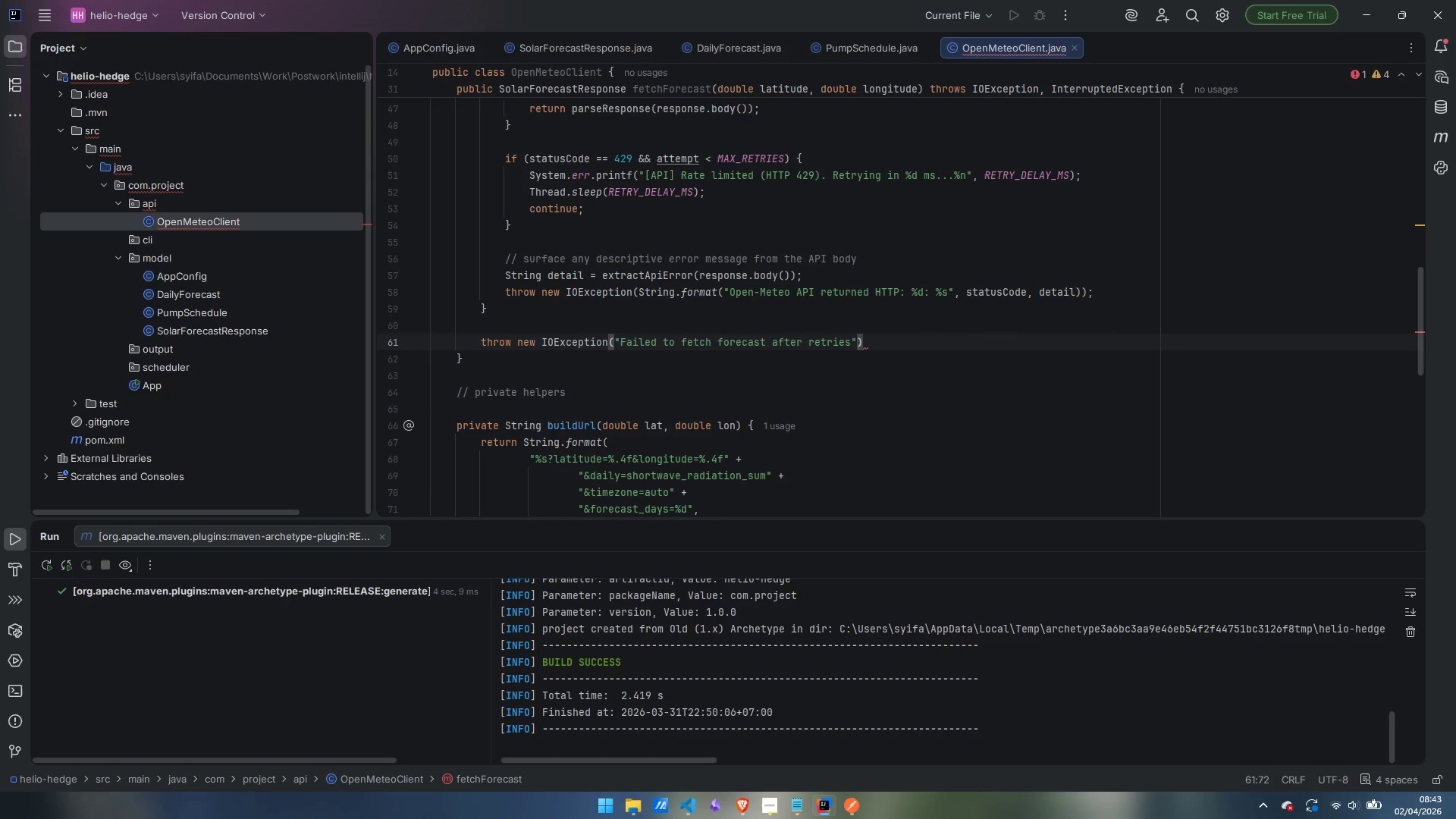 
key(Semicolon)
 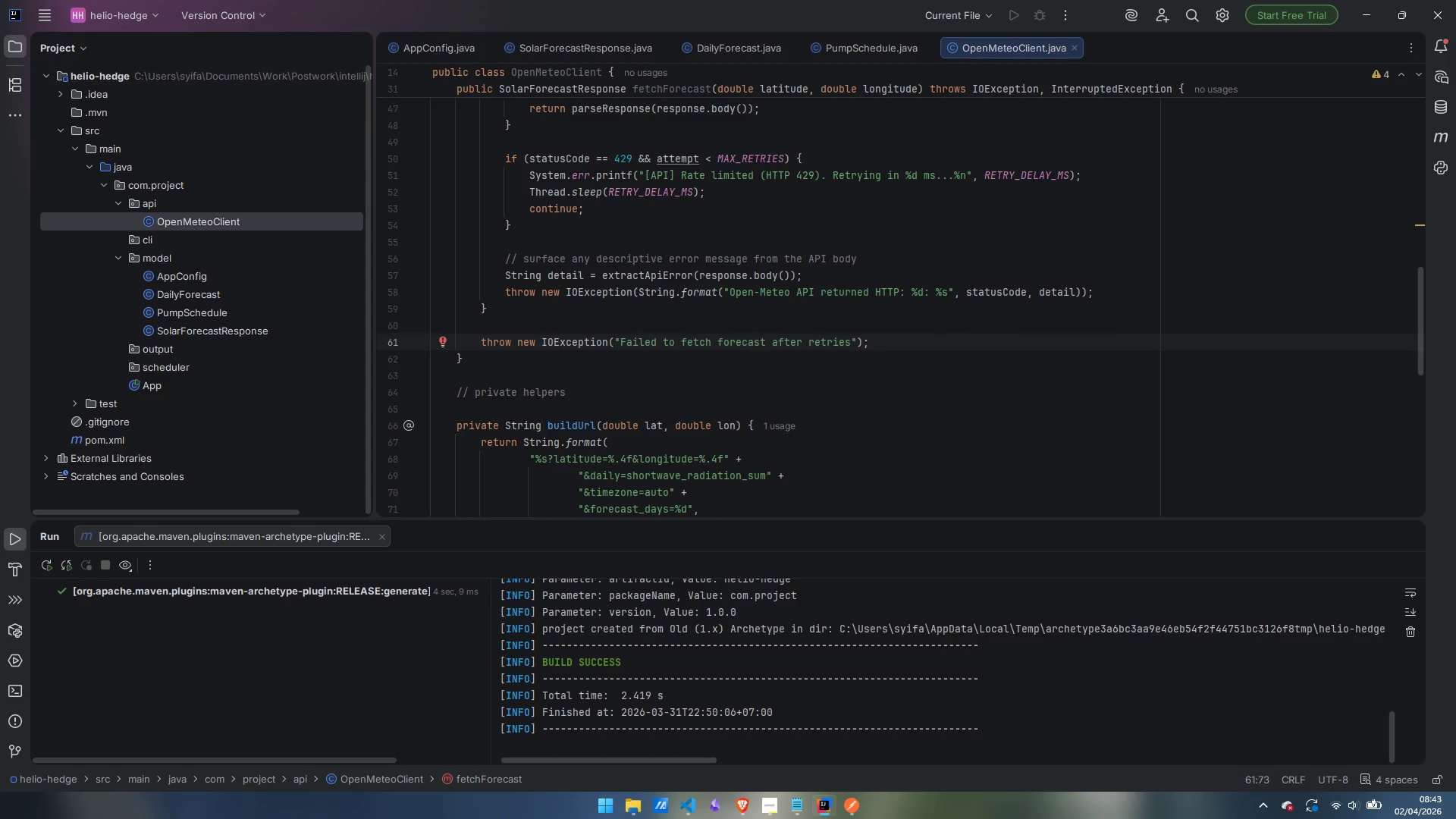 
wait(9.83)
 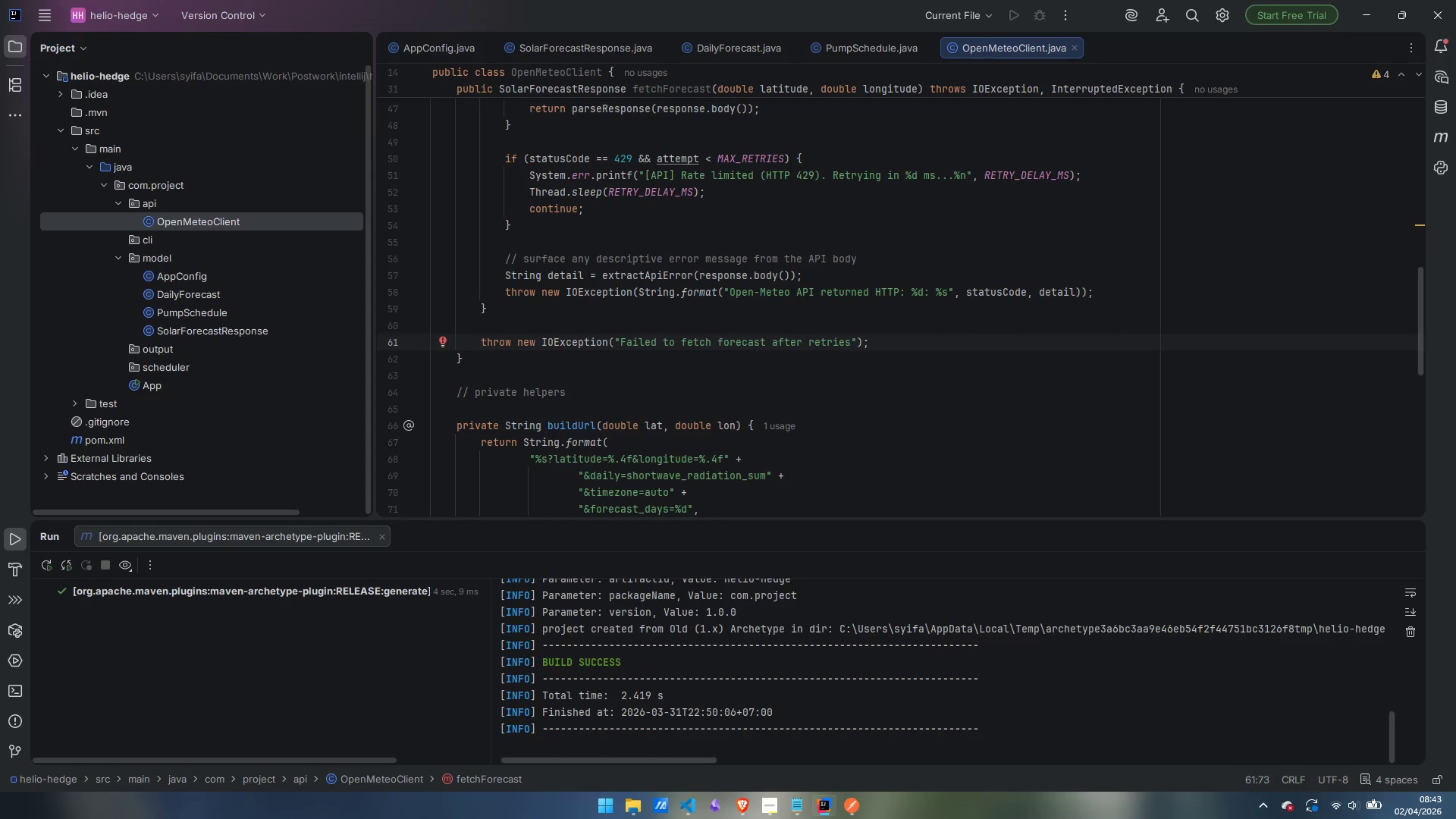 
scroll: coordinate [758, 339], scroll_direction: up, amount: 14.0
 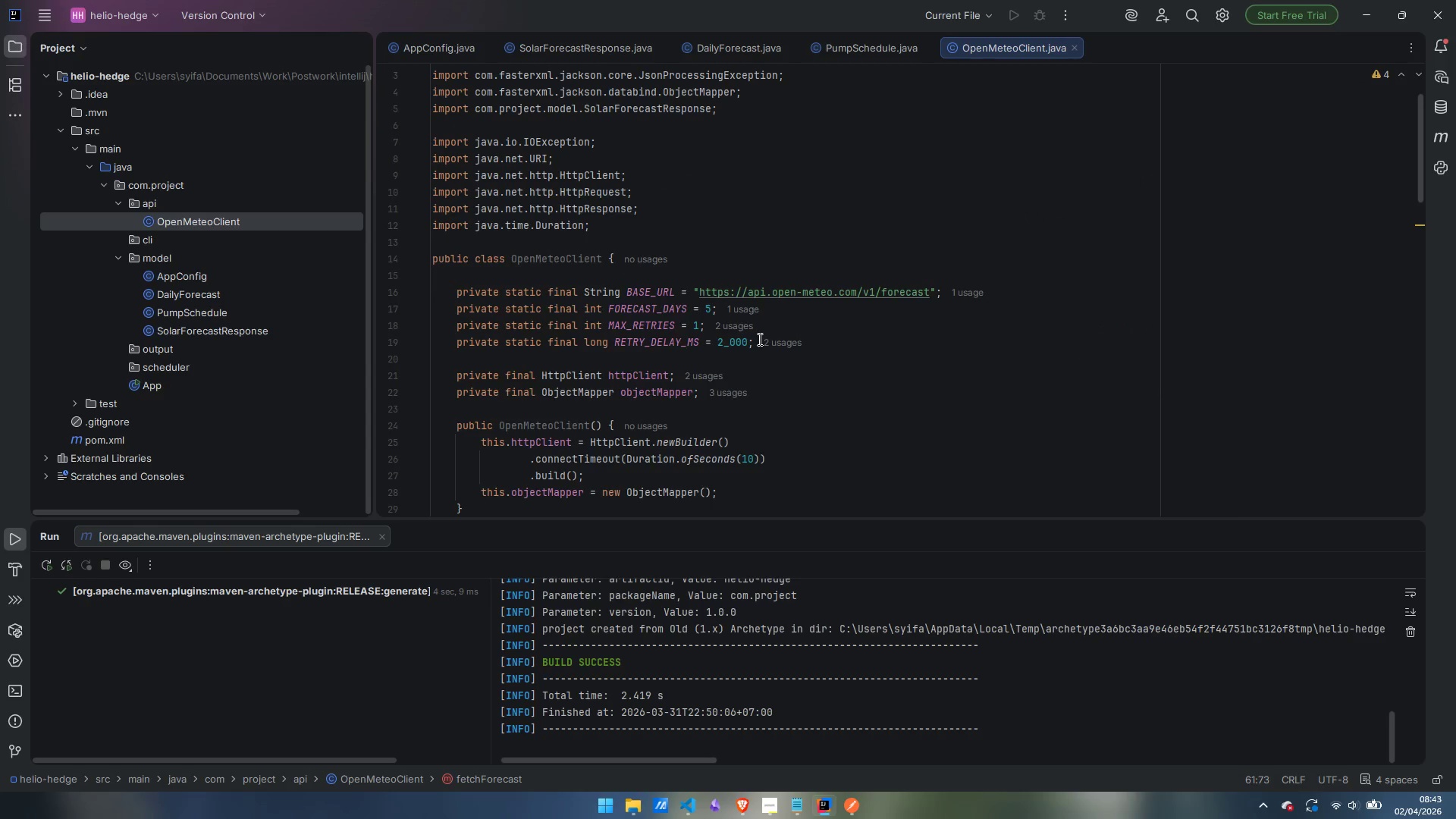 
scroll: coordinate [758, 339], scroll_direction: down, amount: 3.0
 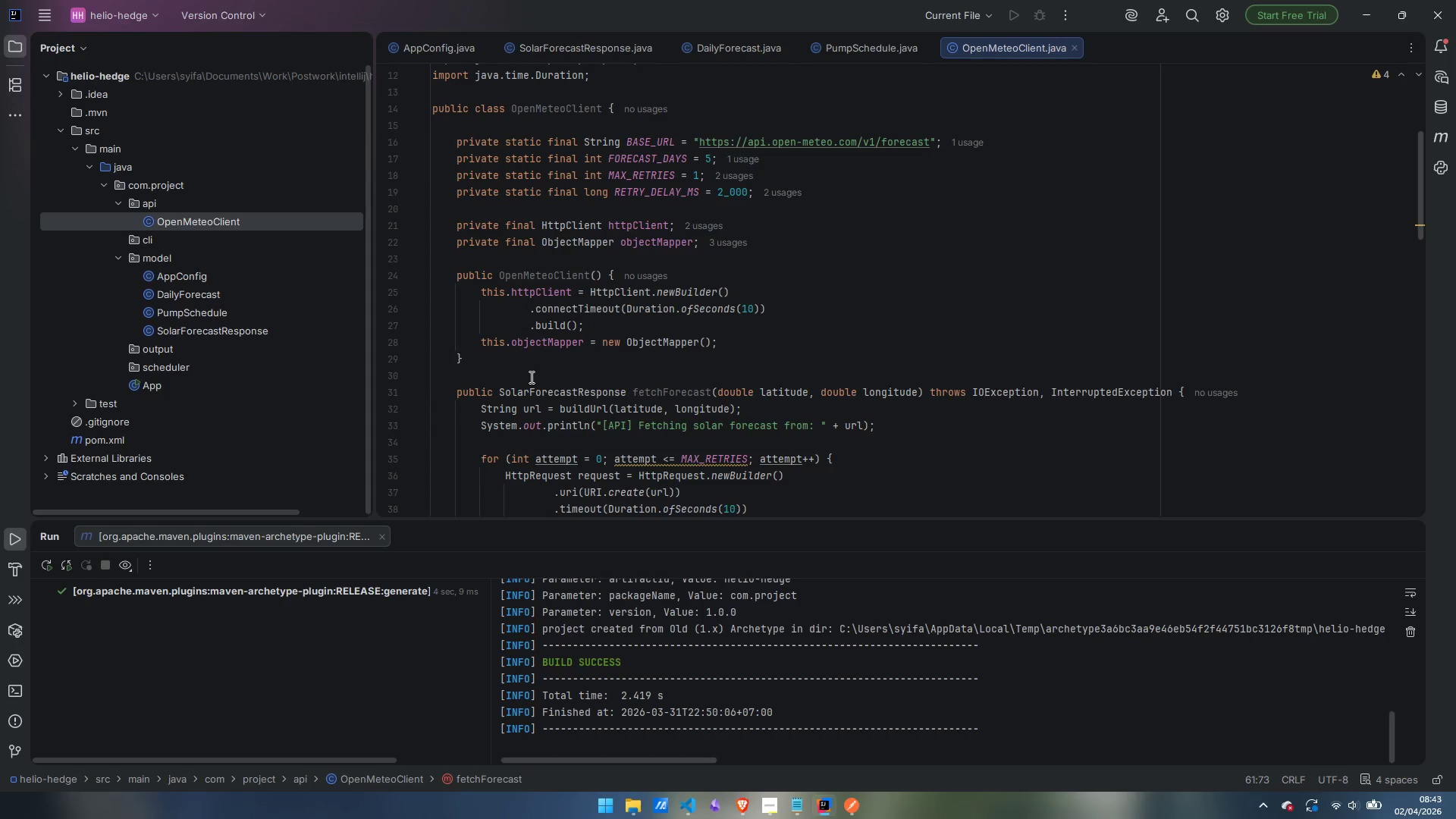 
left_click([530, 377])
 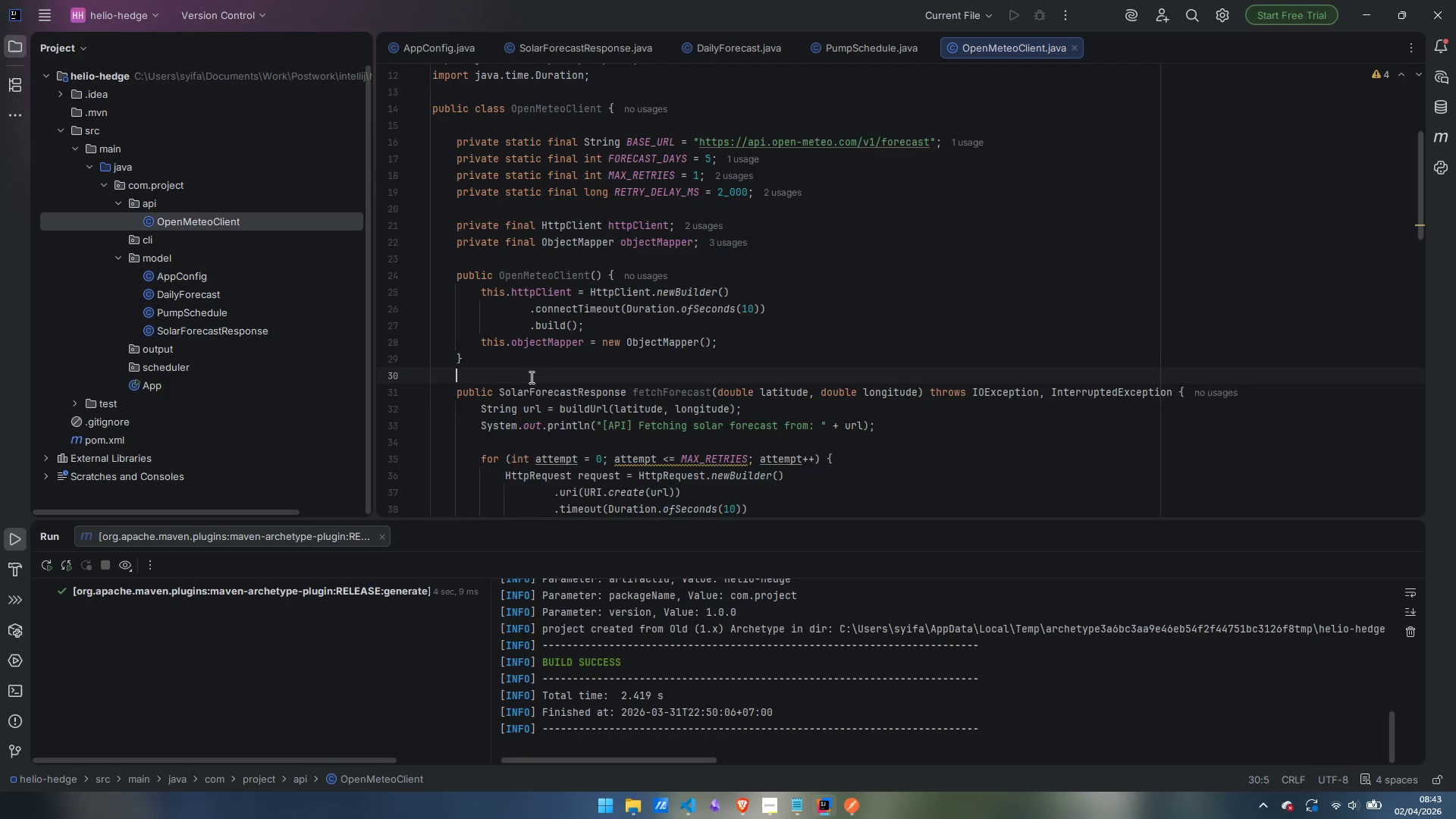 
key(Enter)
 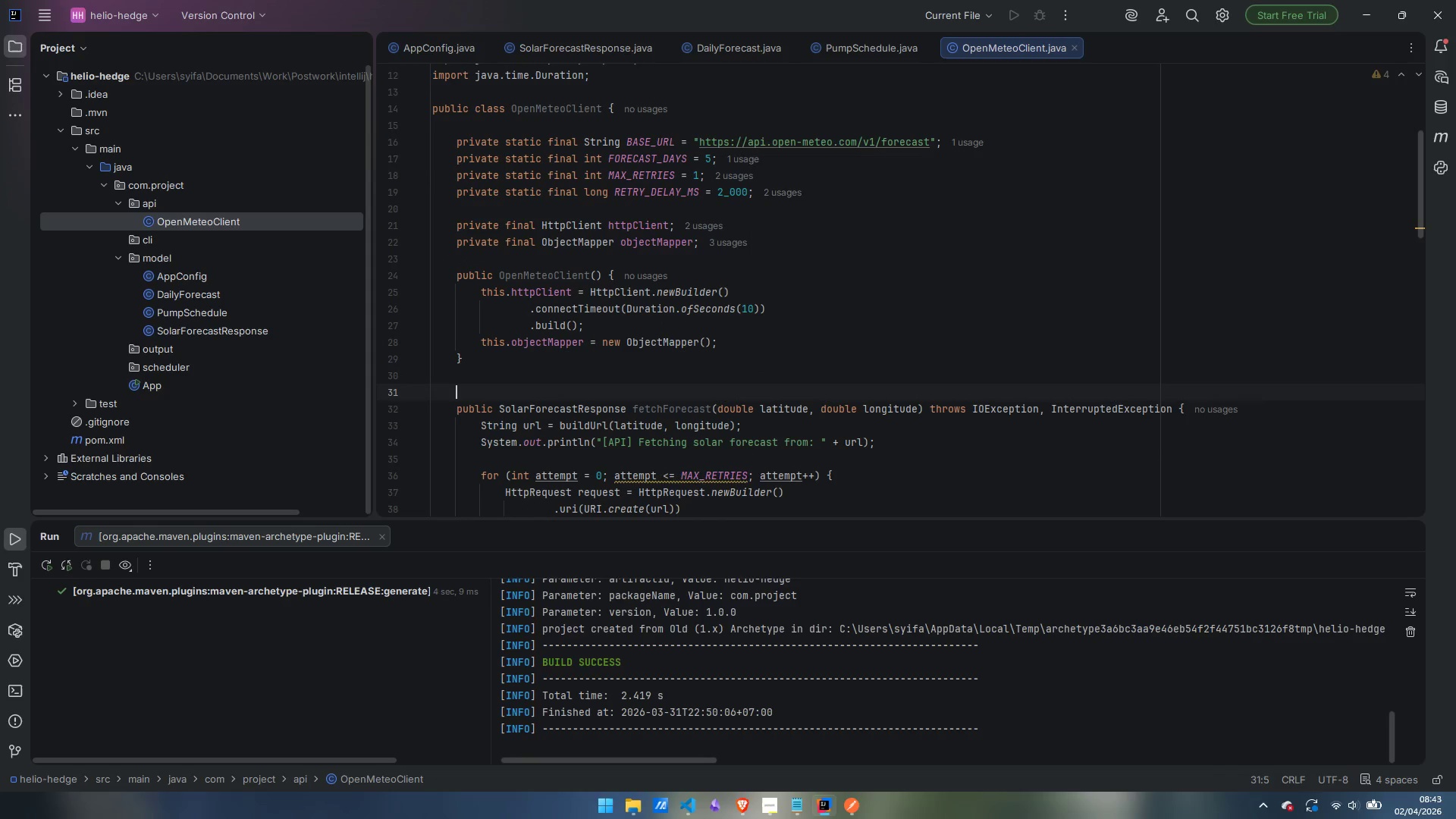 
type(/**)
 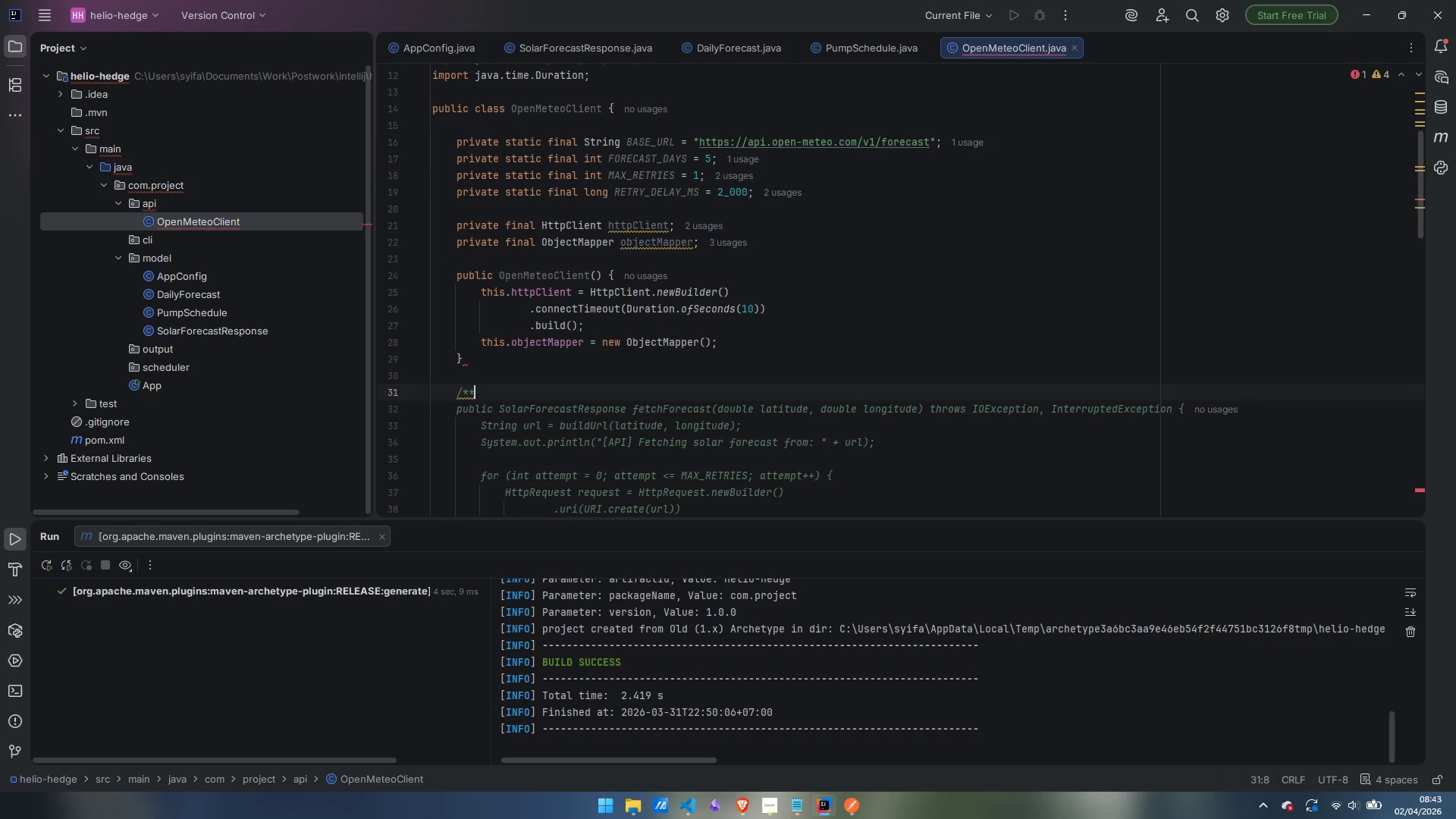 
key(Enter)
 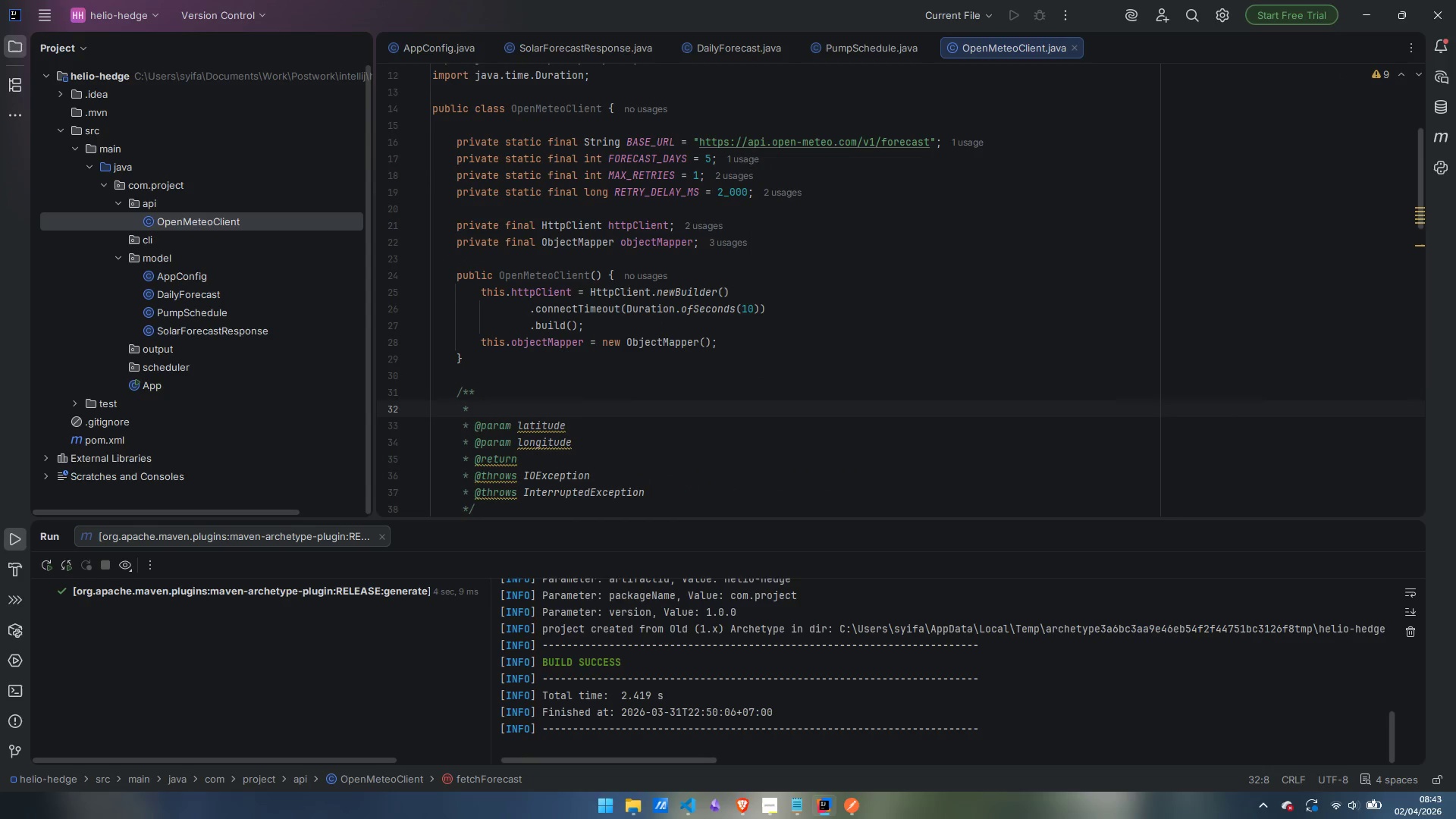 
type(Fetches a 5-day daily shortwaver)
key(Backspace)
type(e )
key(Backspace)
key(Backspace)
type( radiation sum forcast for the )
 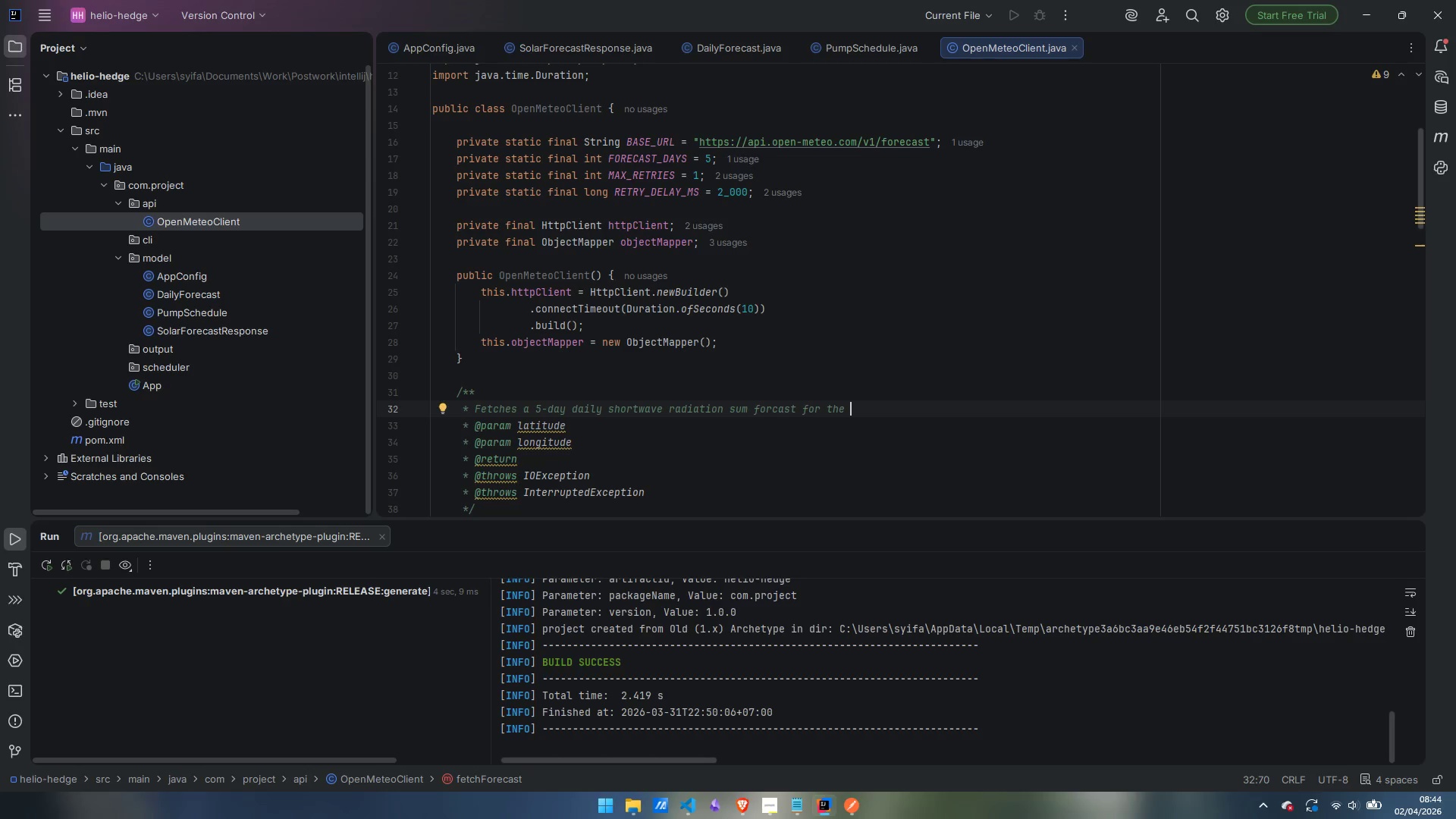 
wait(8.92)
 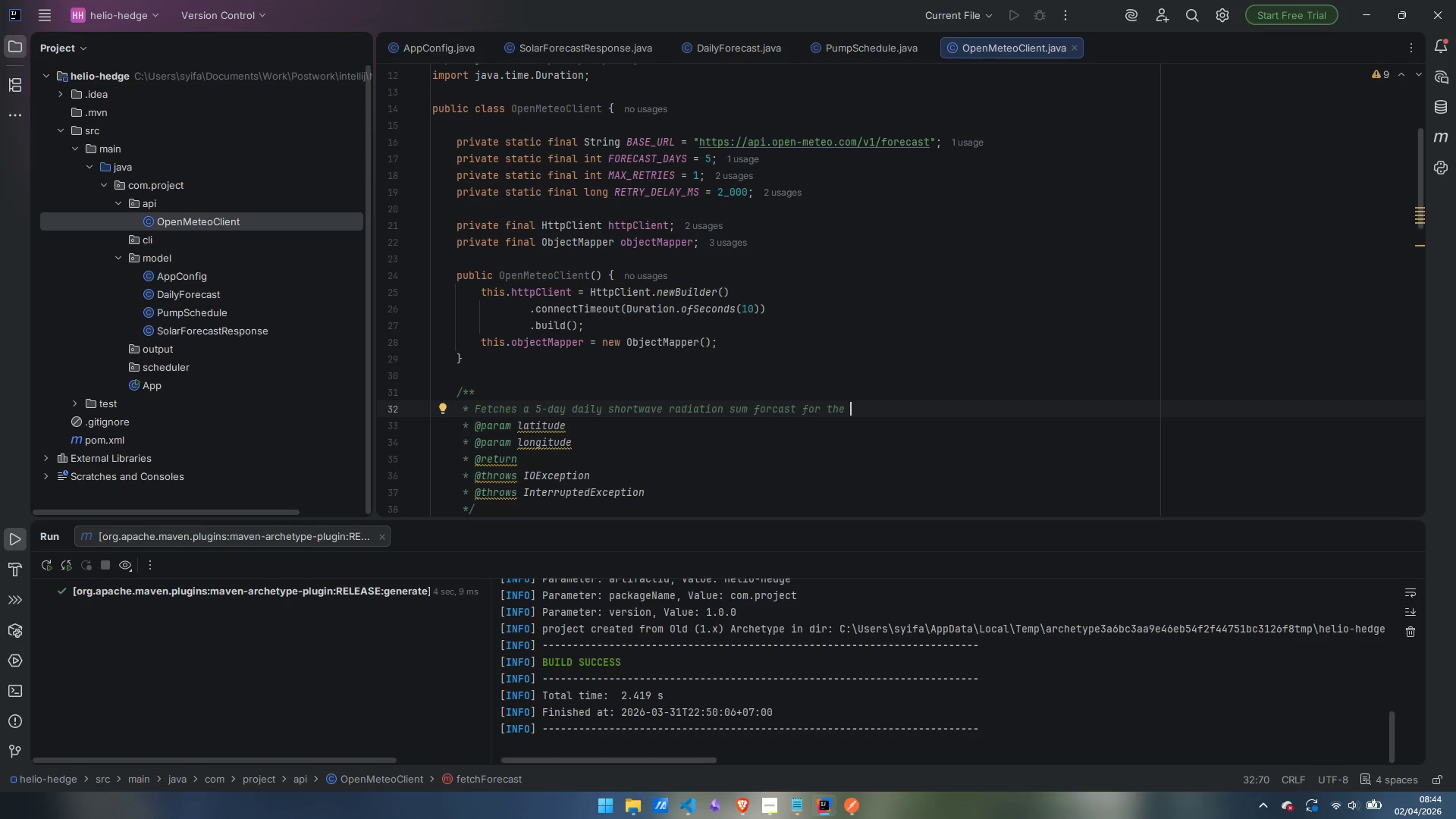 
type(givern)
key(Backspace)
key(Backspace)
type(n coordinatio)
key(Backspace)
key(Backspace)
type(es)
 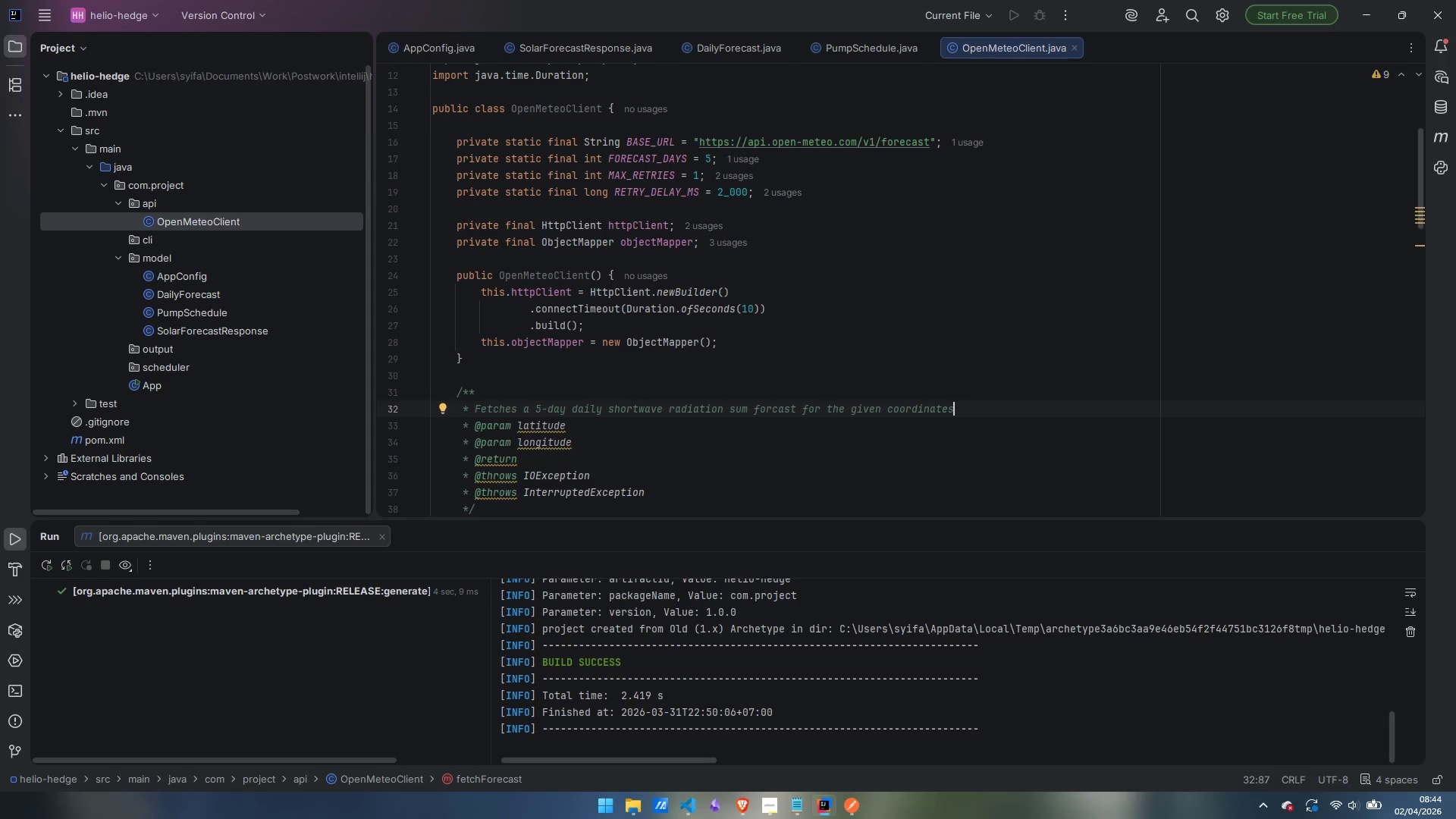 
key(Period)
 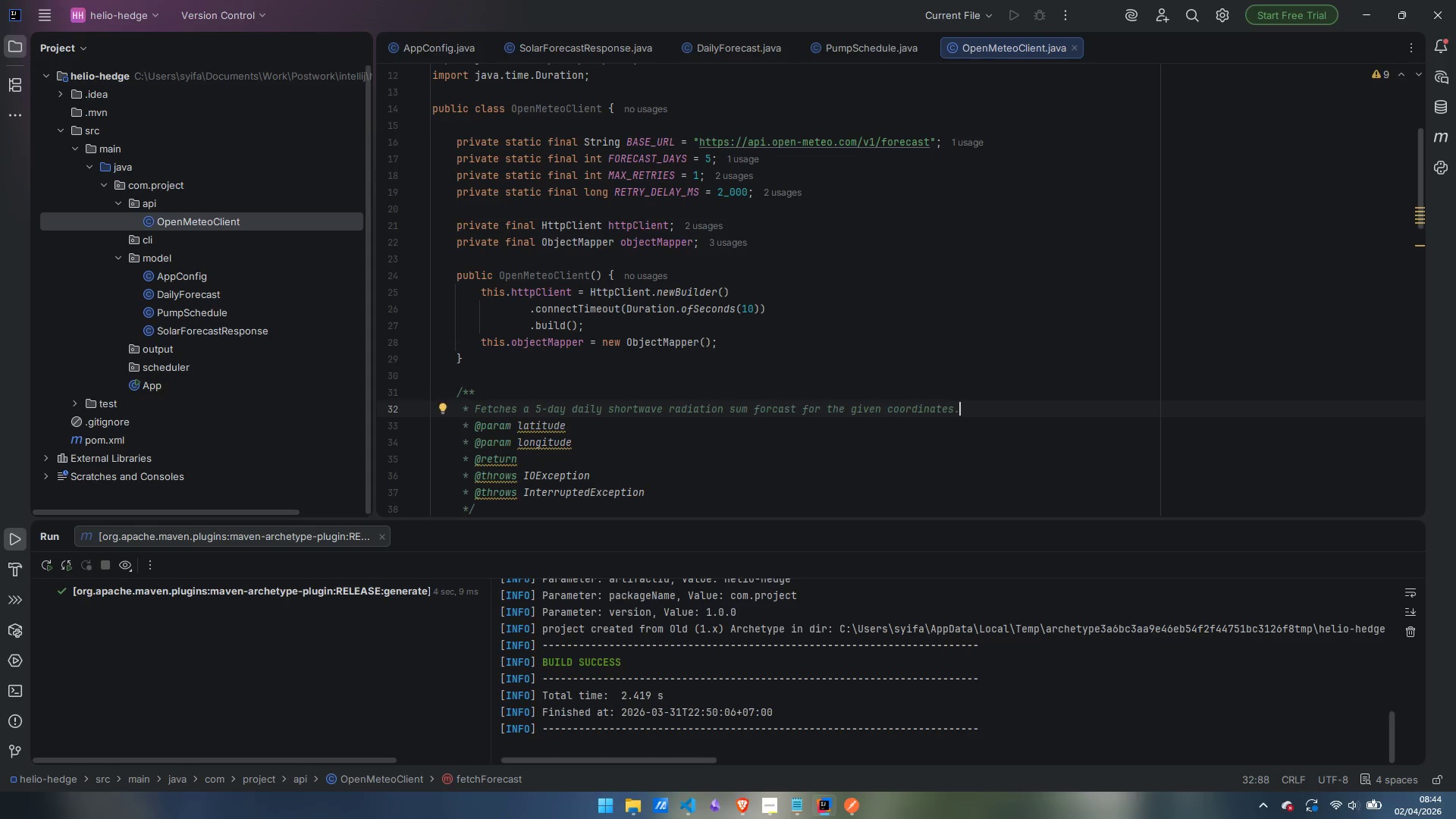 
key(Enter)
 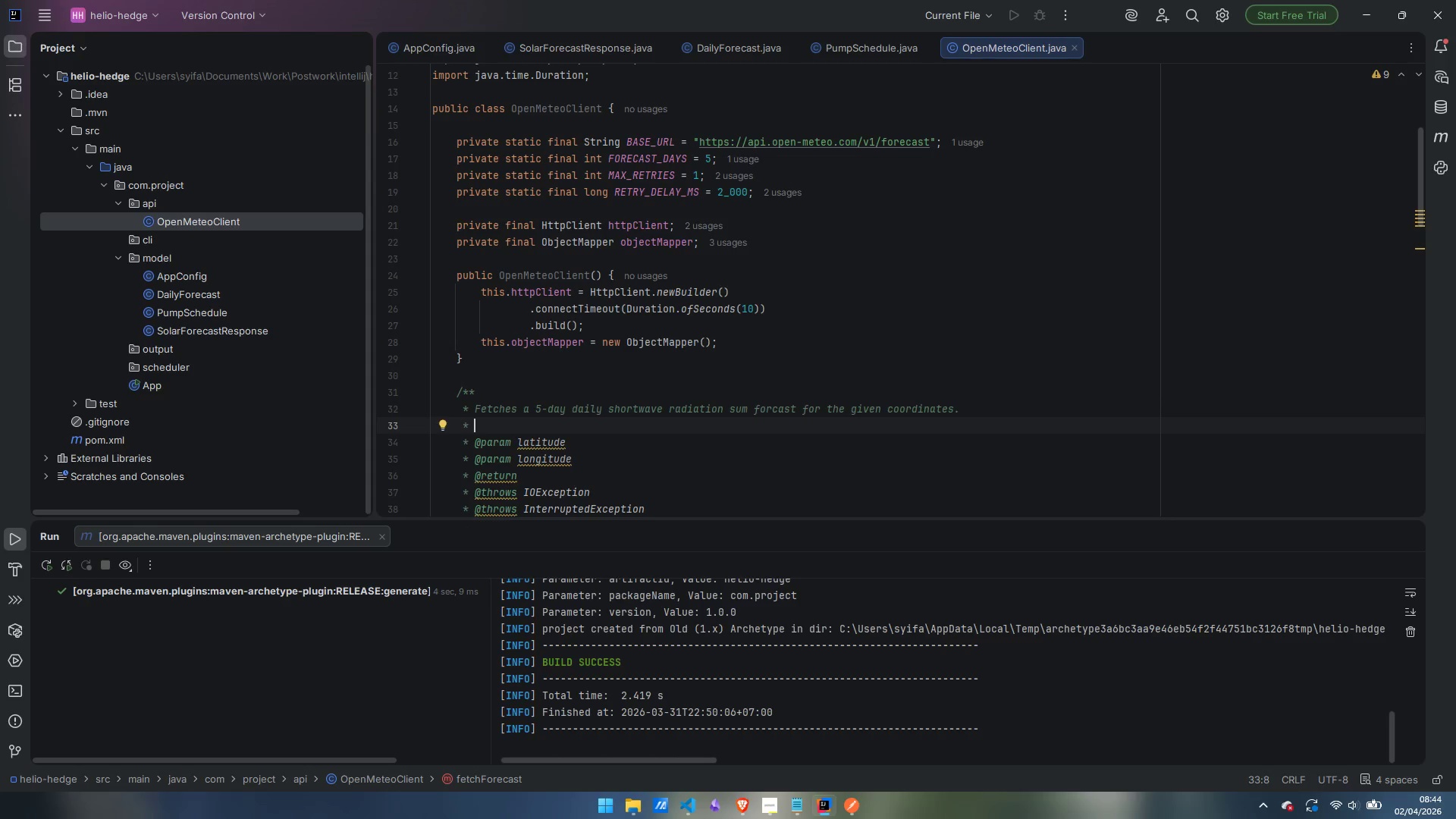 
key(Enter)
 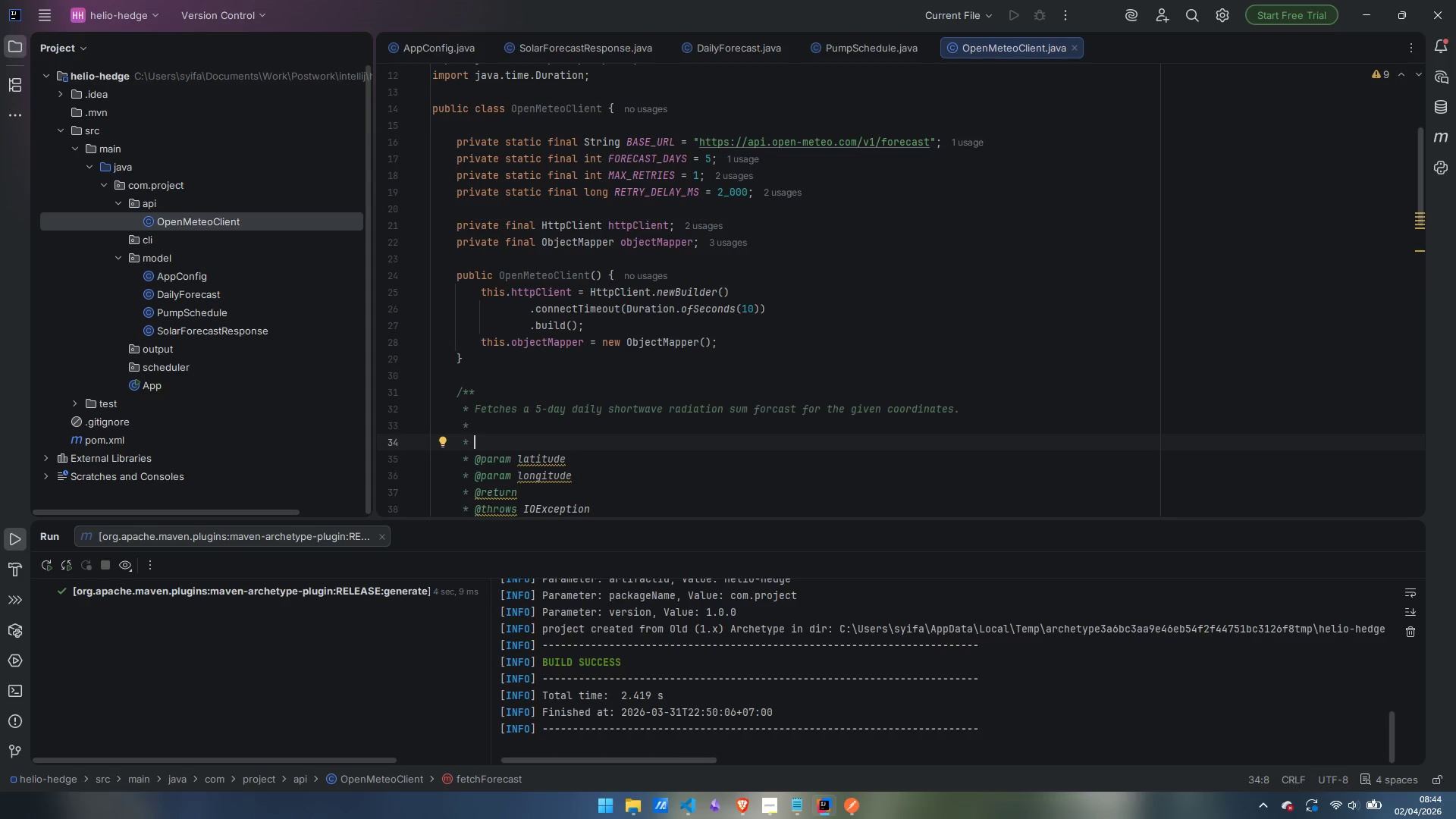 
key(Backspace)
 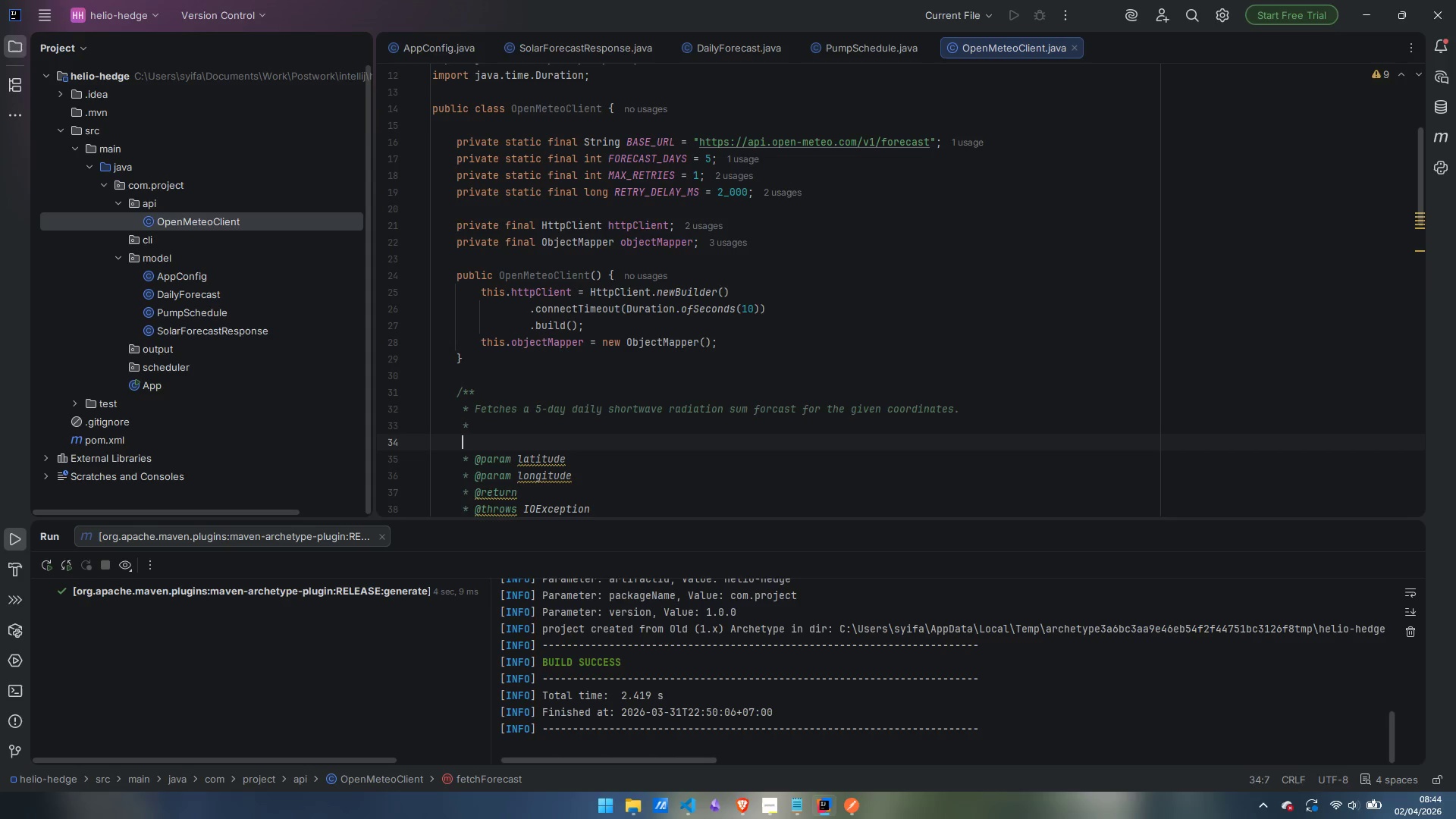 
key(Backspace)
 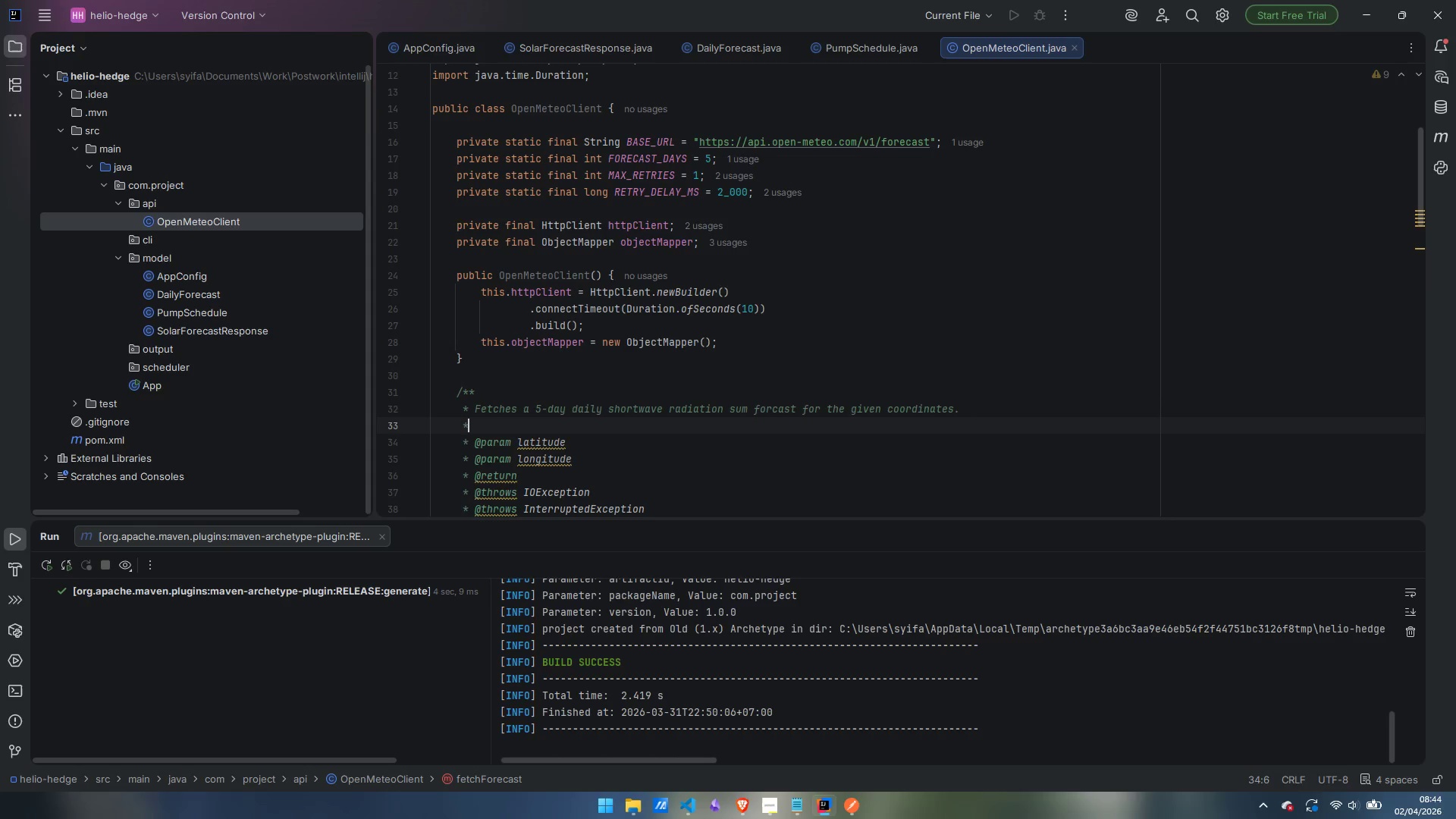 
key(Backspace)
 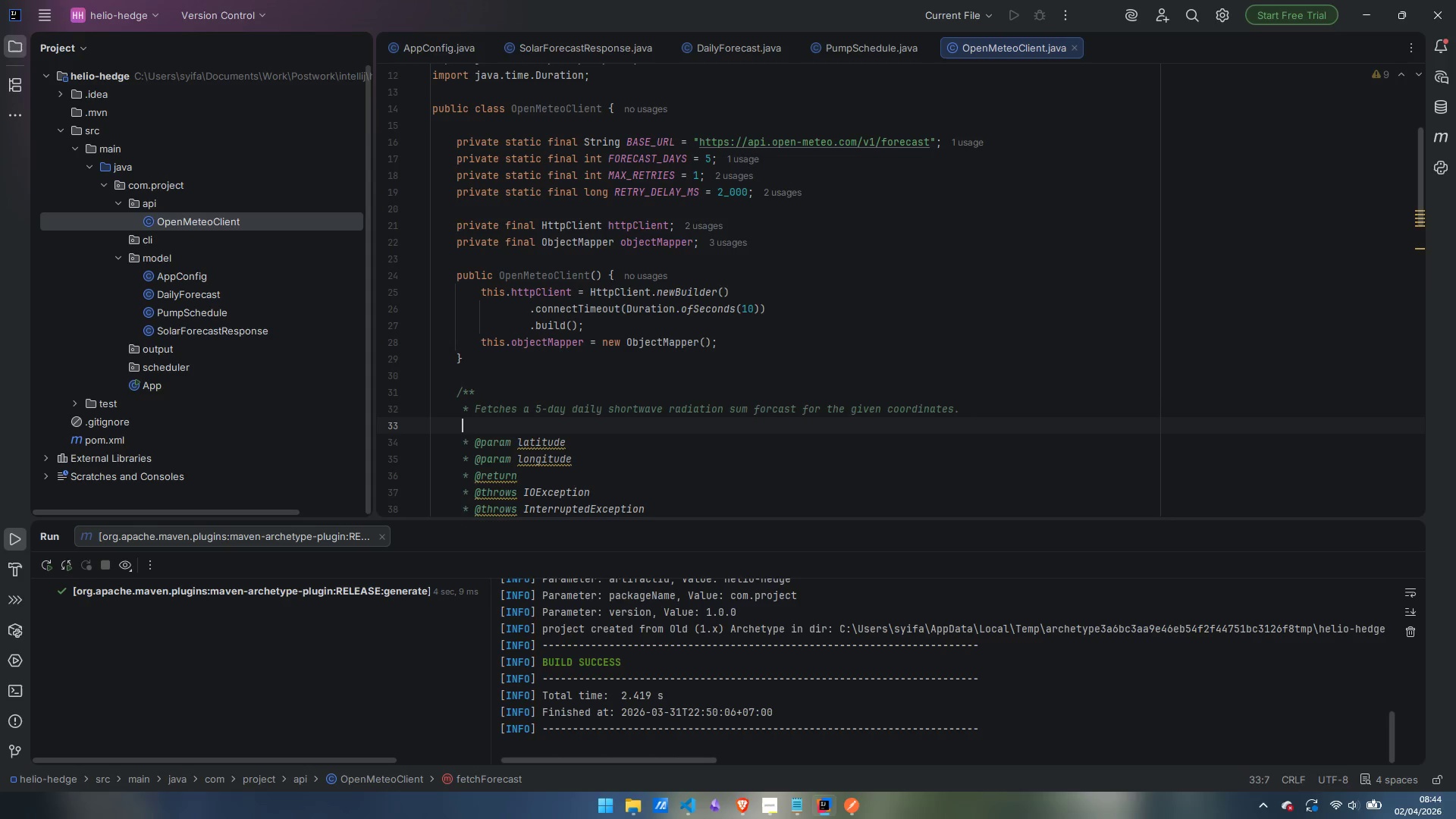 
key(Backspace)
 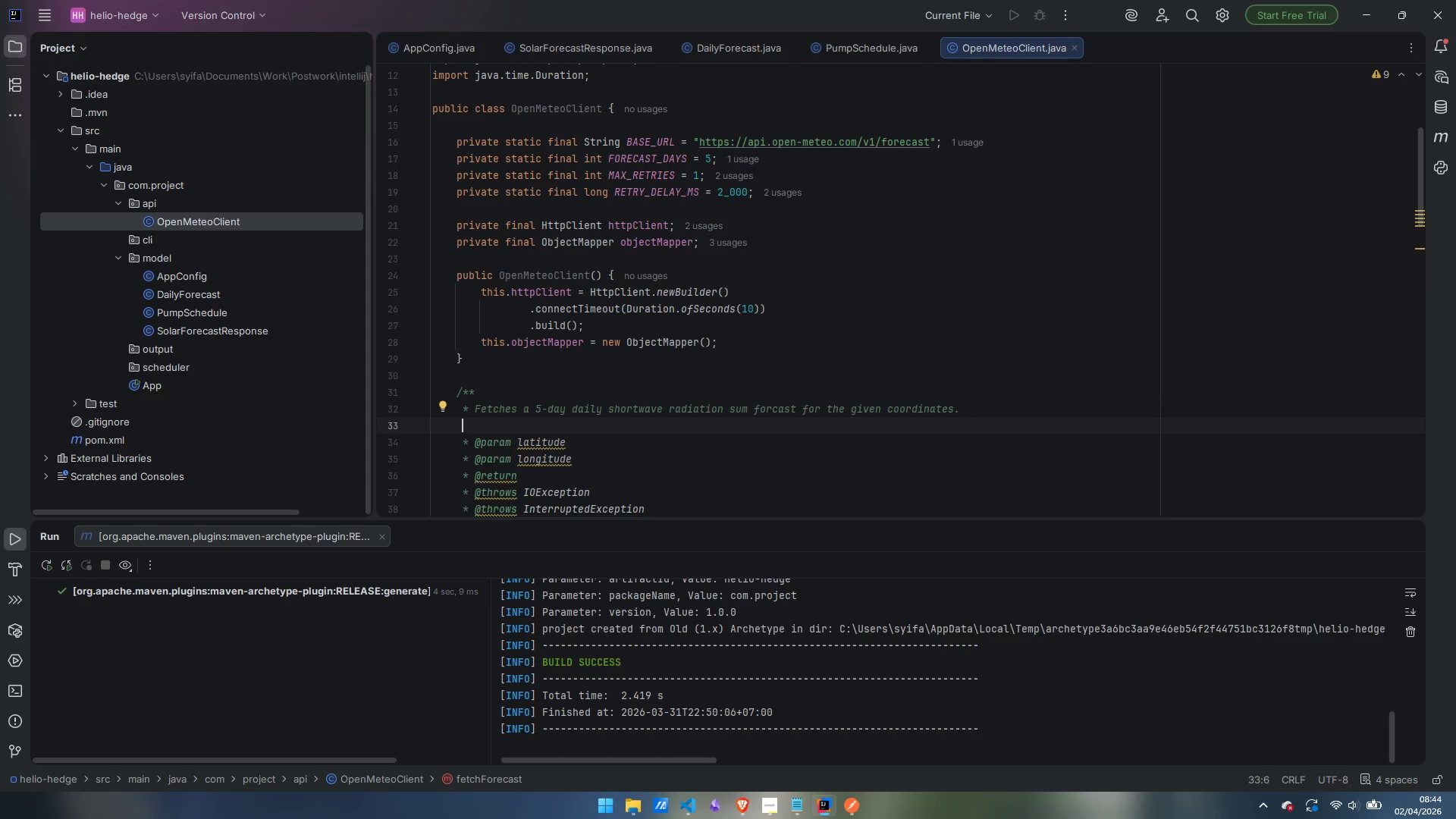 
key(Shift+8)
 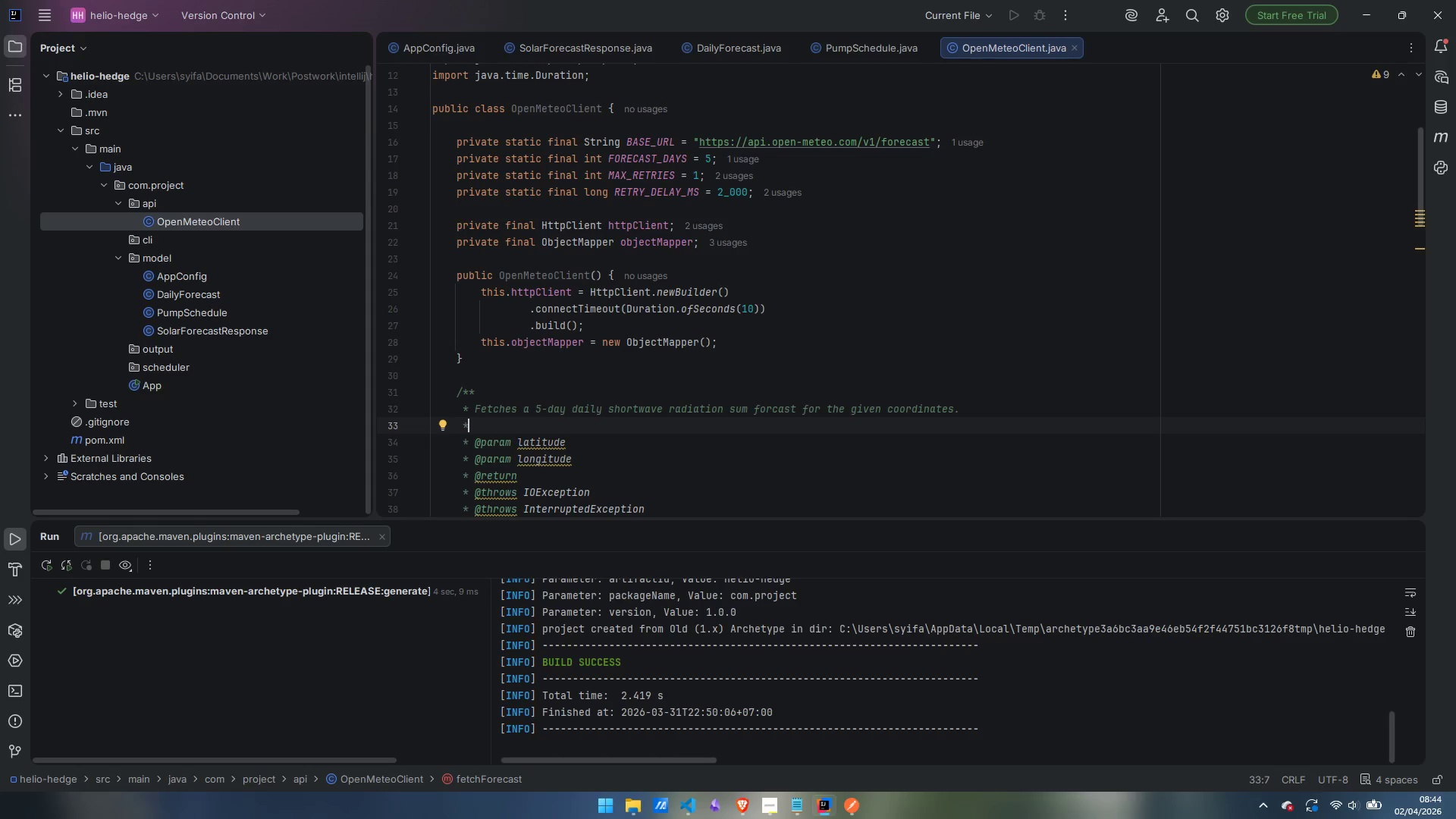 
key(ArrowDown)
 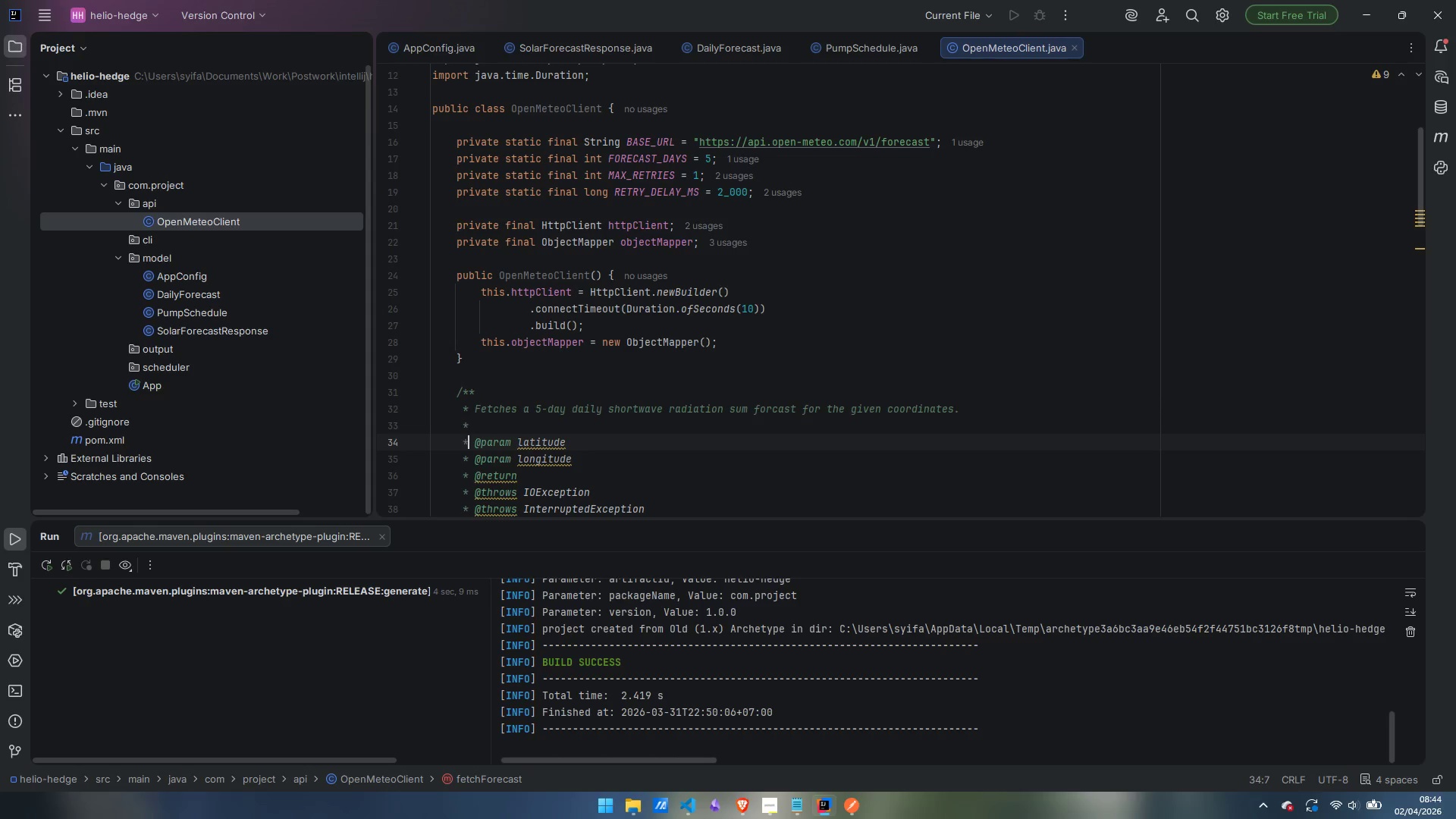 
key(Control+ArrowRight)
 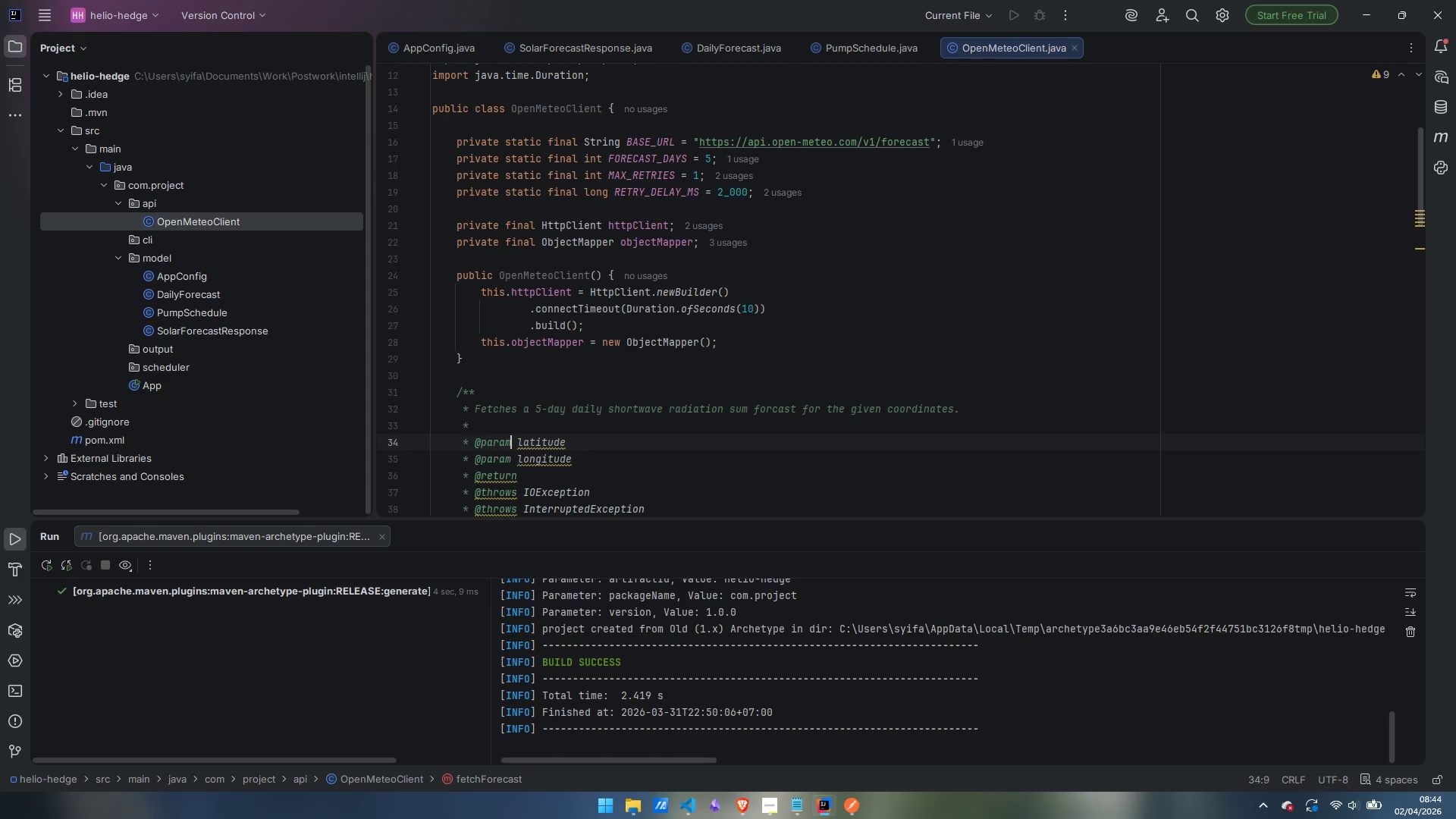 
key(Control+ArrowRight)
 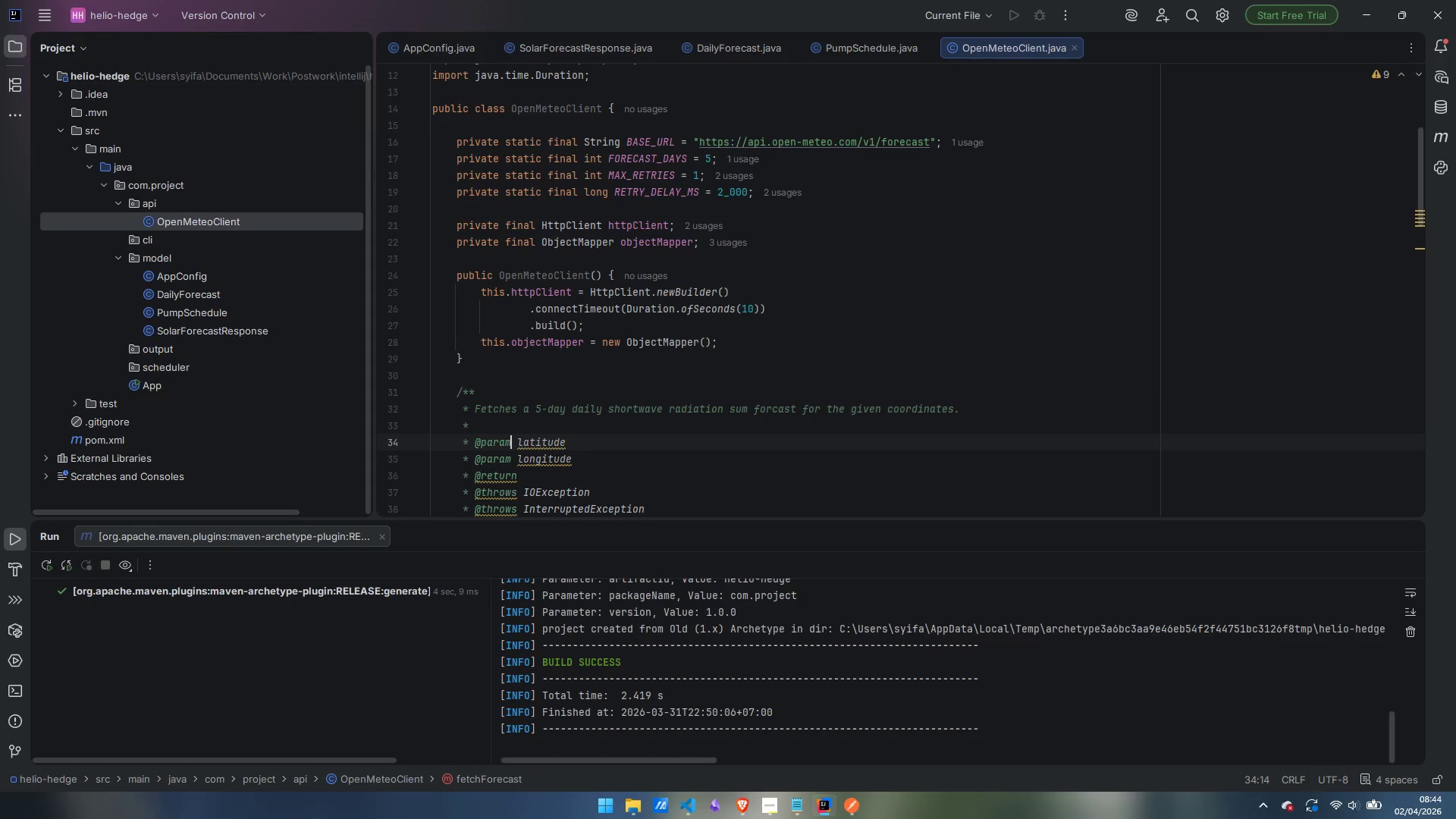 
key(Control+ArrowRight)
 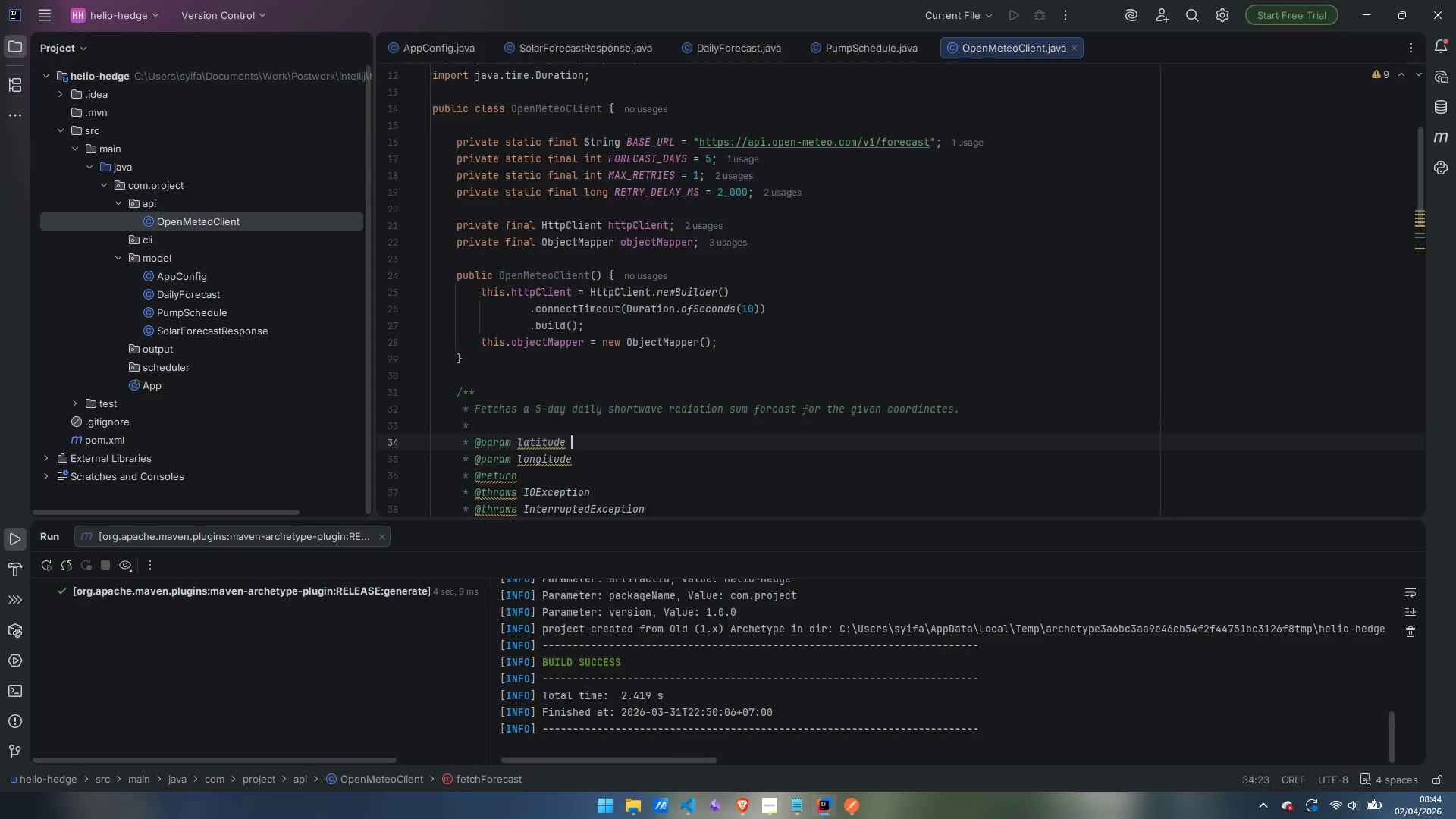 
type( decimal degress)
key(Backspace)
key(Backspace)
type(es, -90 to 90)
 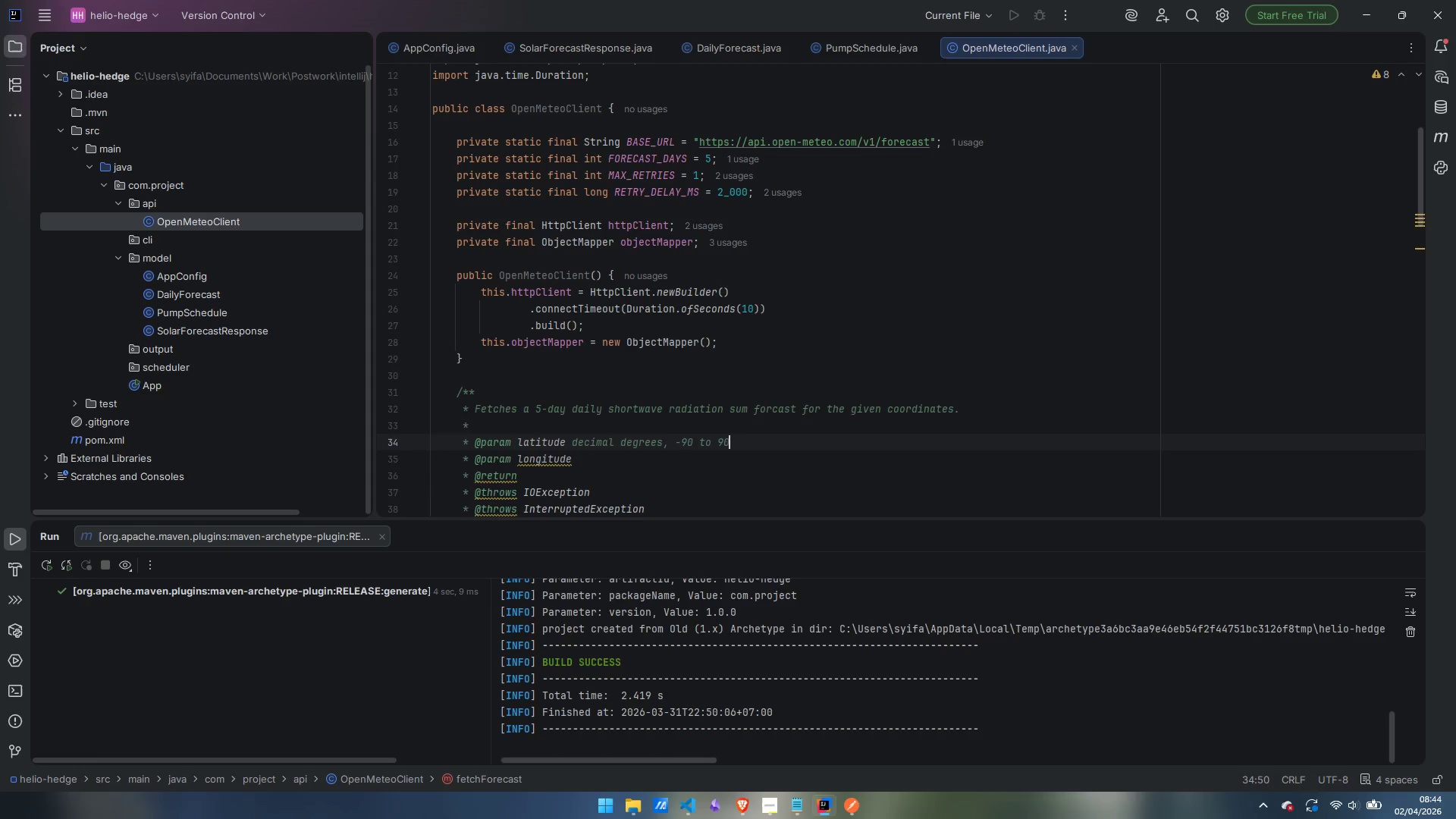 
key(ArrowDown)
 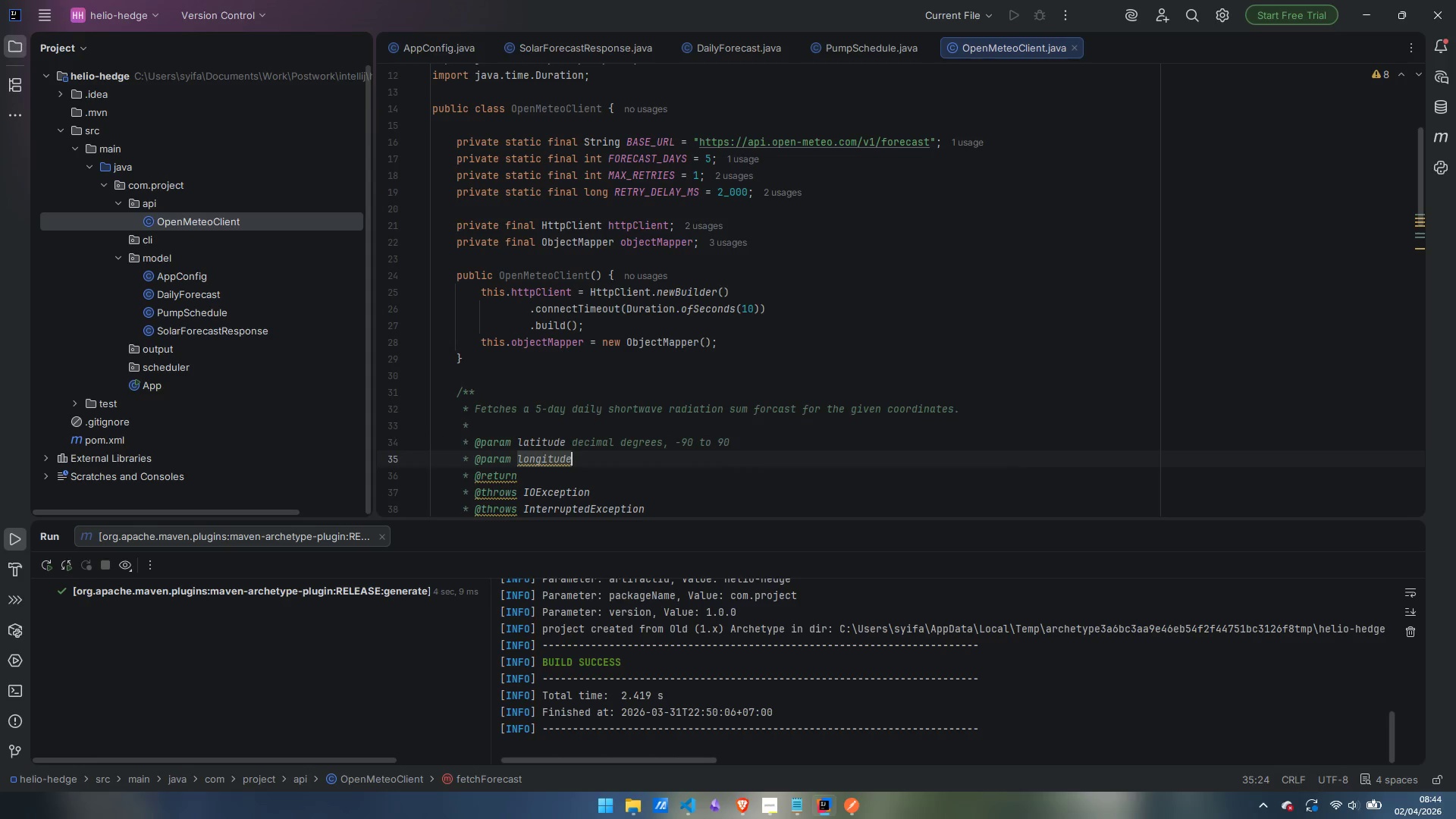 
type( decimal degrees, -180 to 180)
 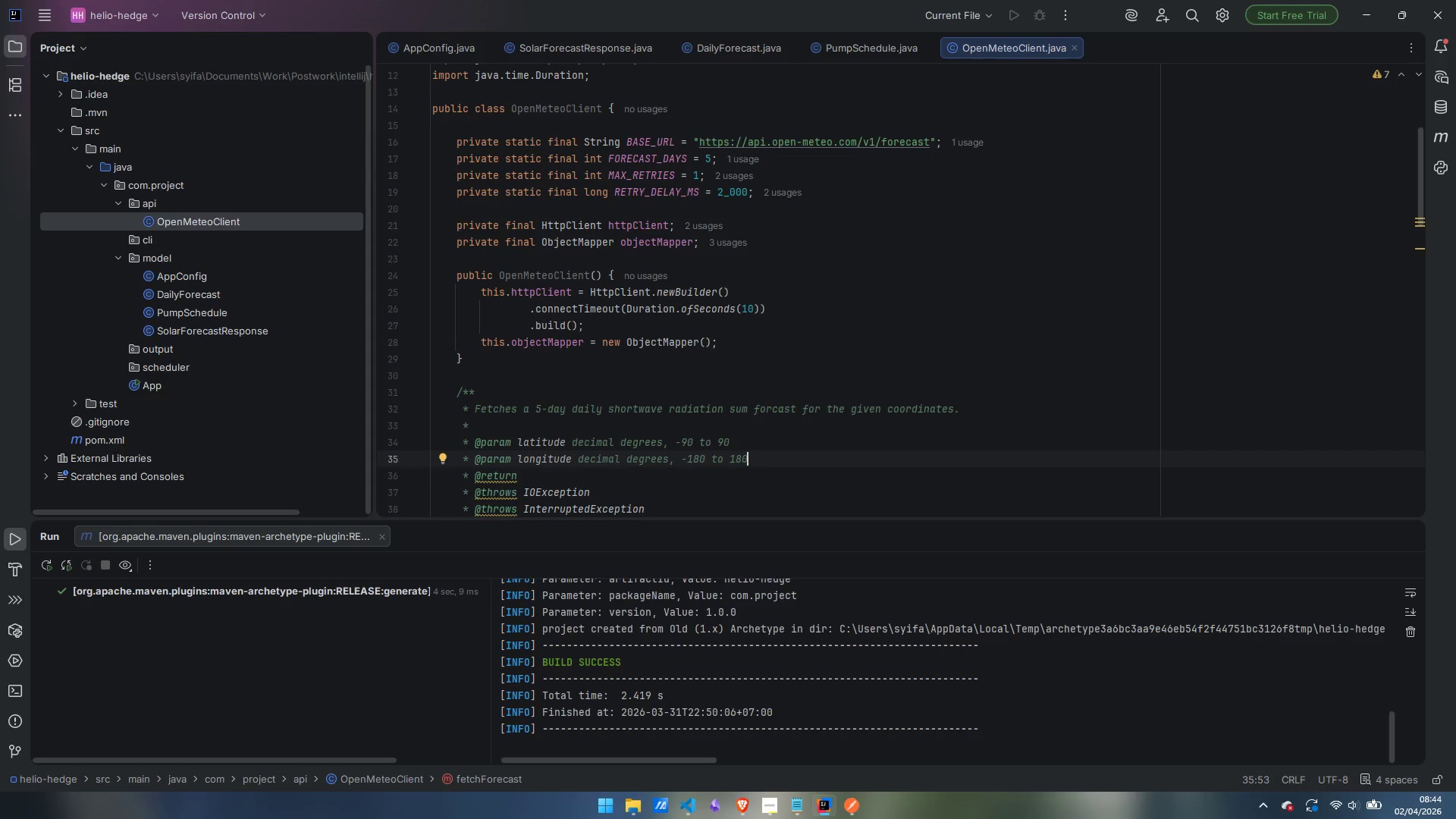 
key(ArrowDown)
 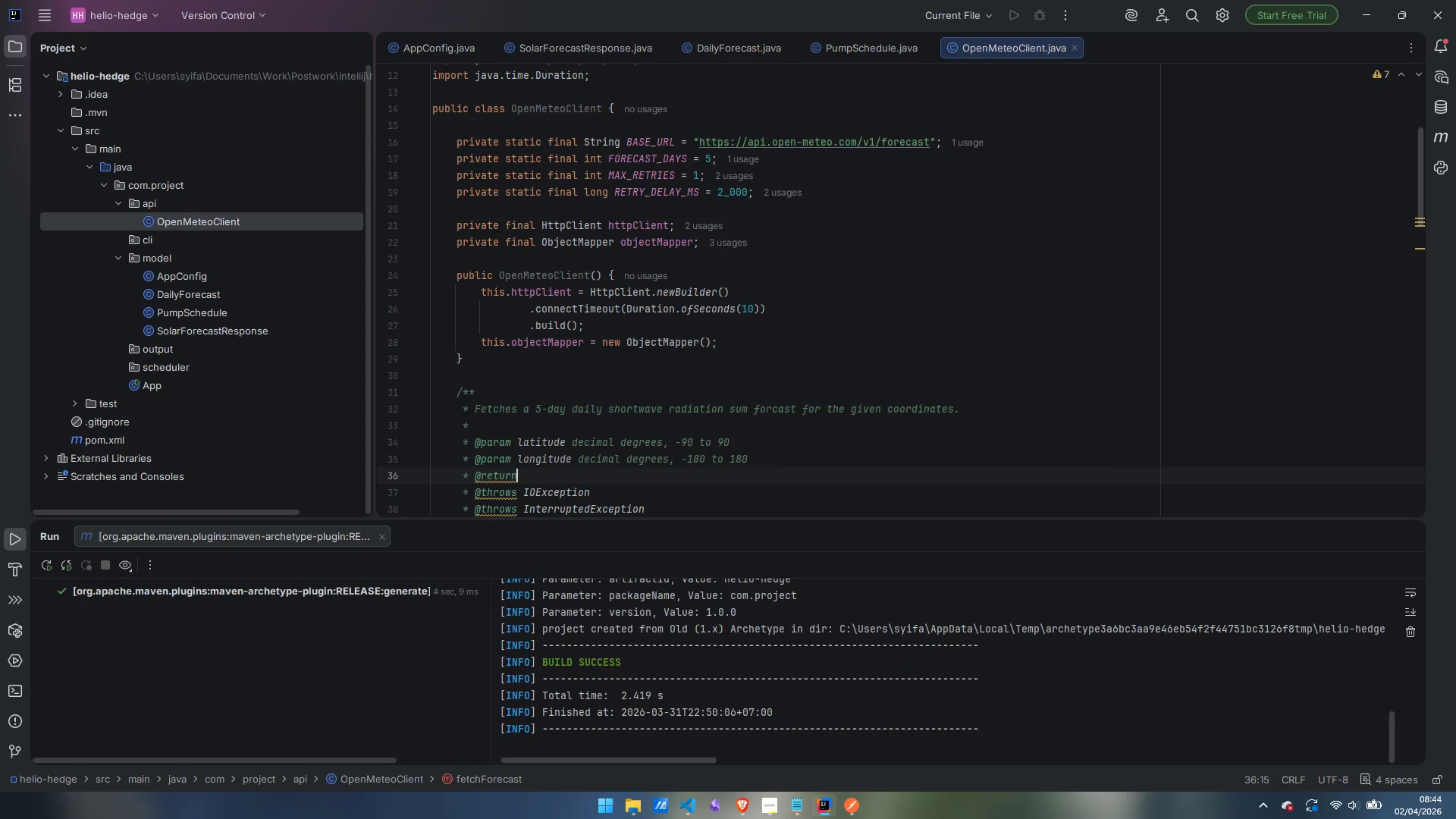 
type( parsed {})
 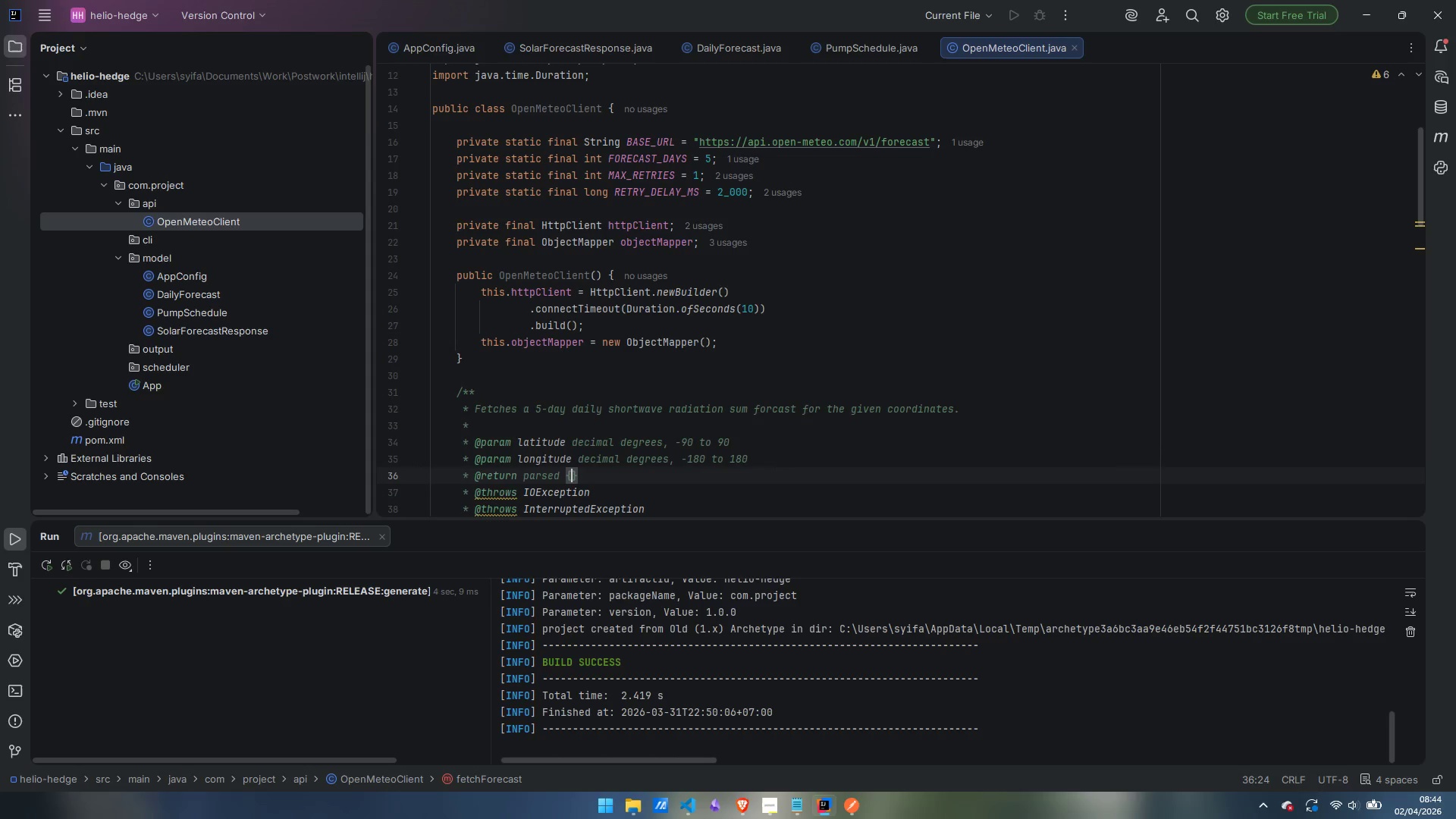 
 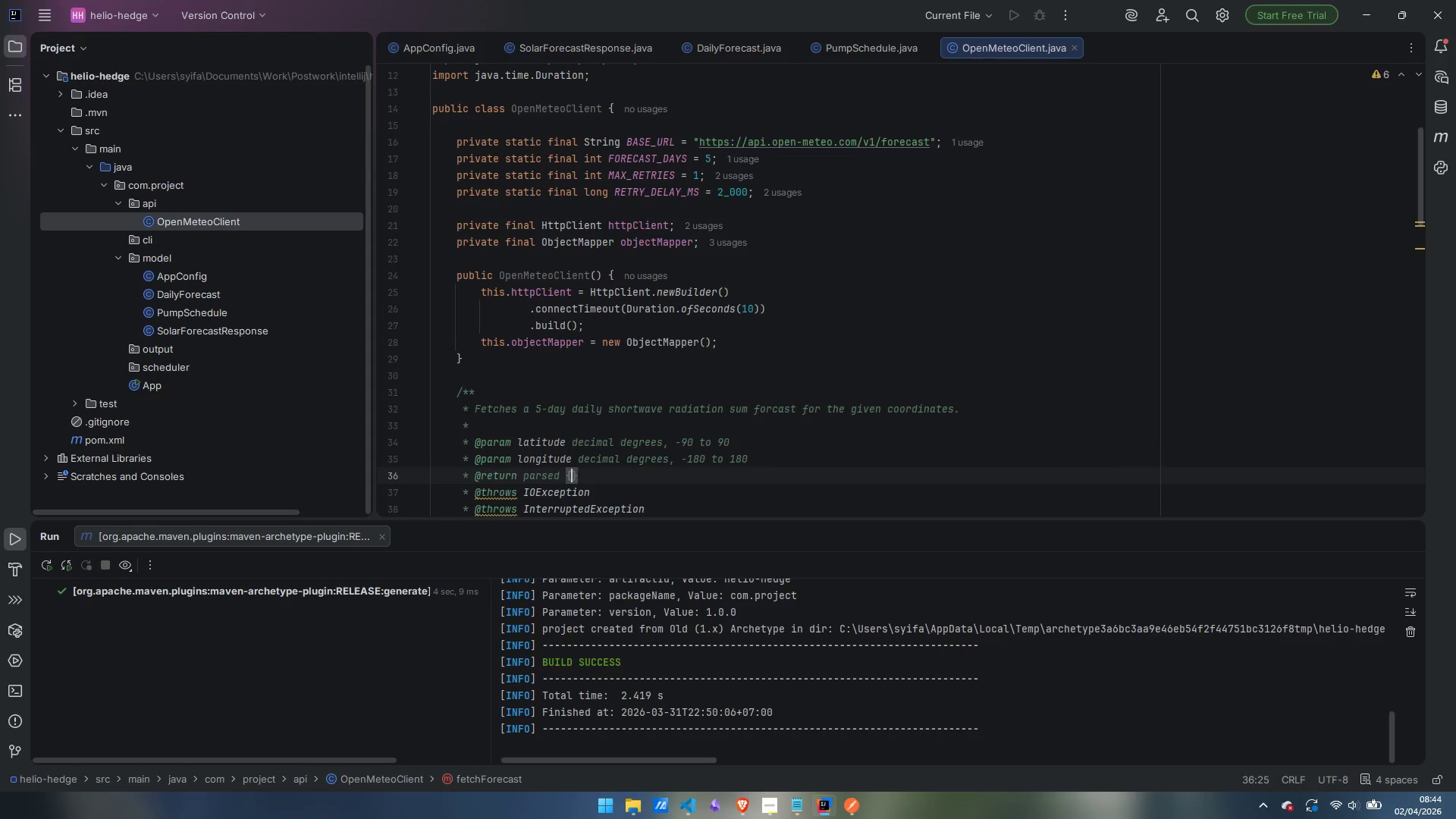 
key(ArrowLeft)
 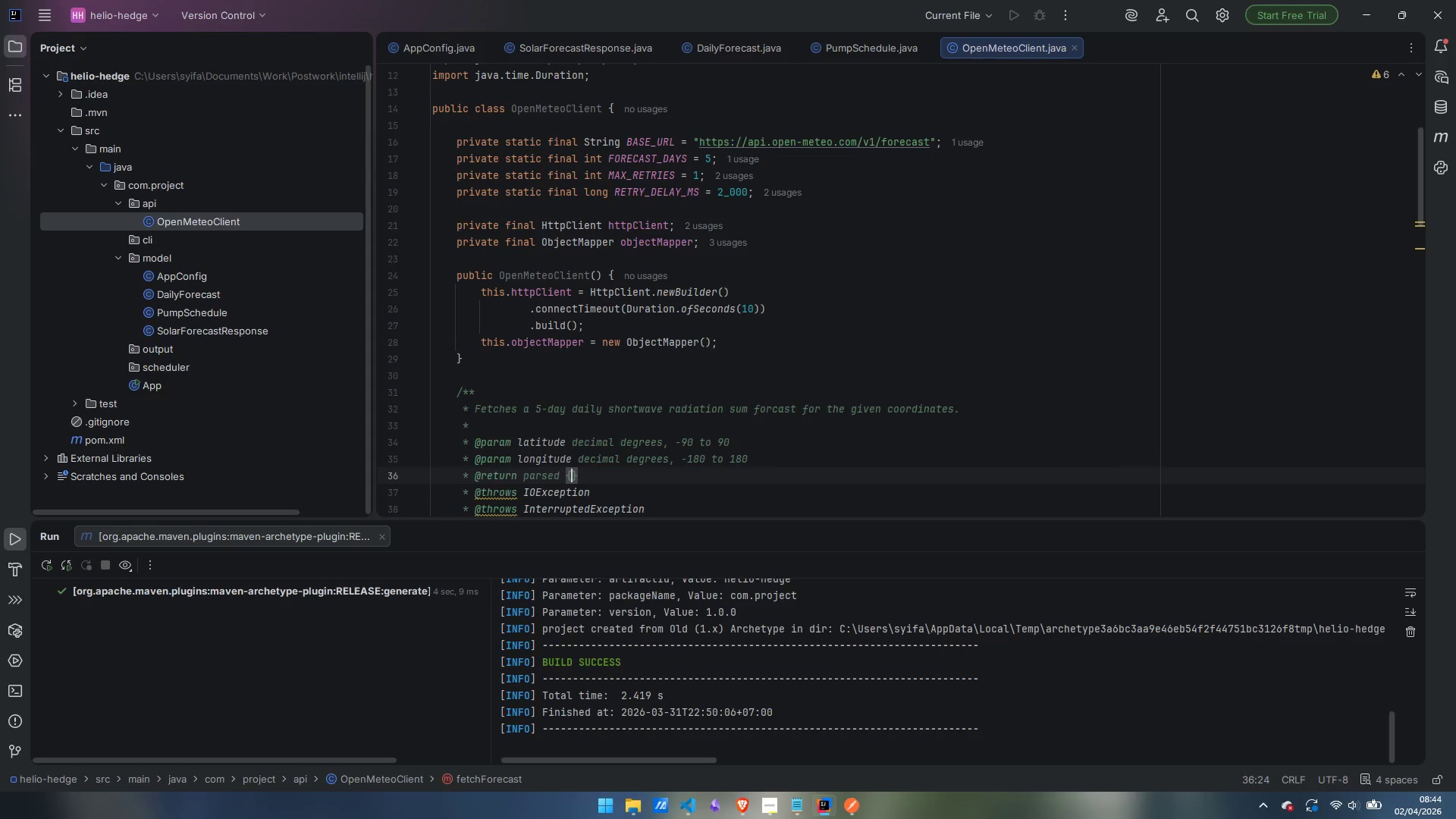 
type(@LINK)
key(Backspace)
key(Backspace)
key(Backspace)
key(Backspace)
type(link SolarCo)
key(Backspace)
key(Backspace)
type(ForecastRespose)
key(Backspace)
key(Backspace)
type(nse)
key(Escape)
 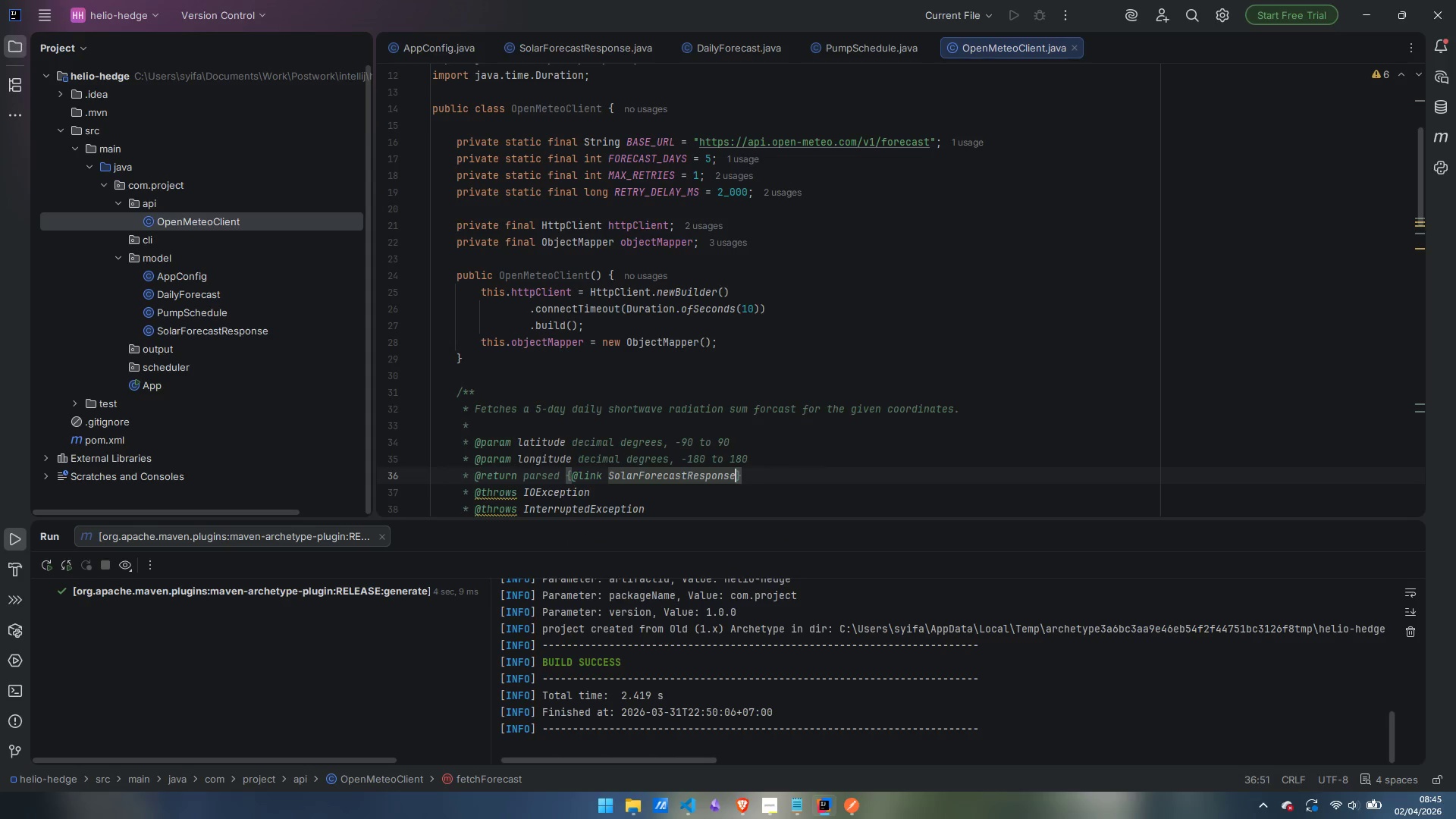 
key(ArrowDown)
 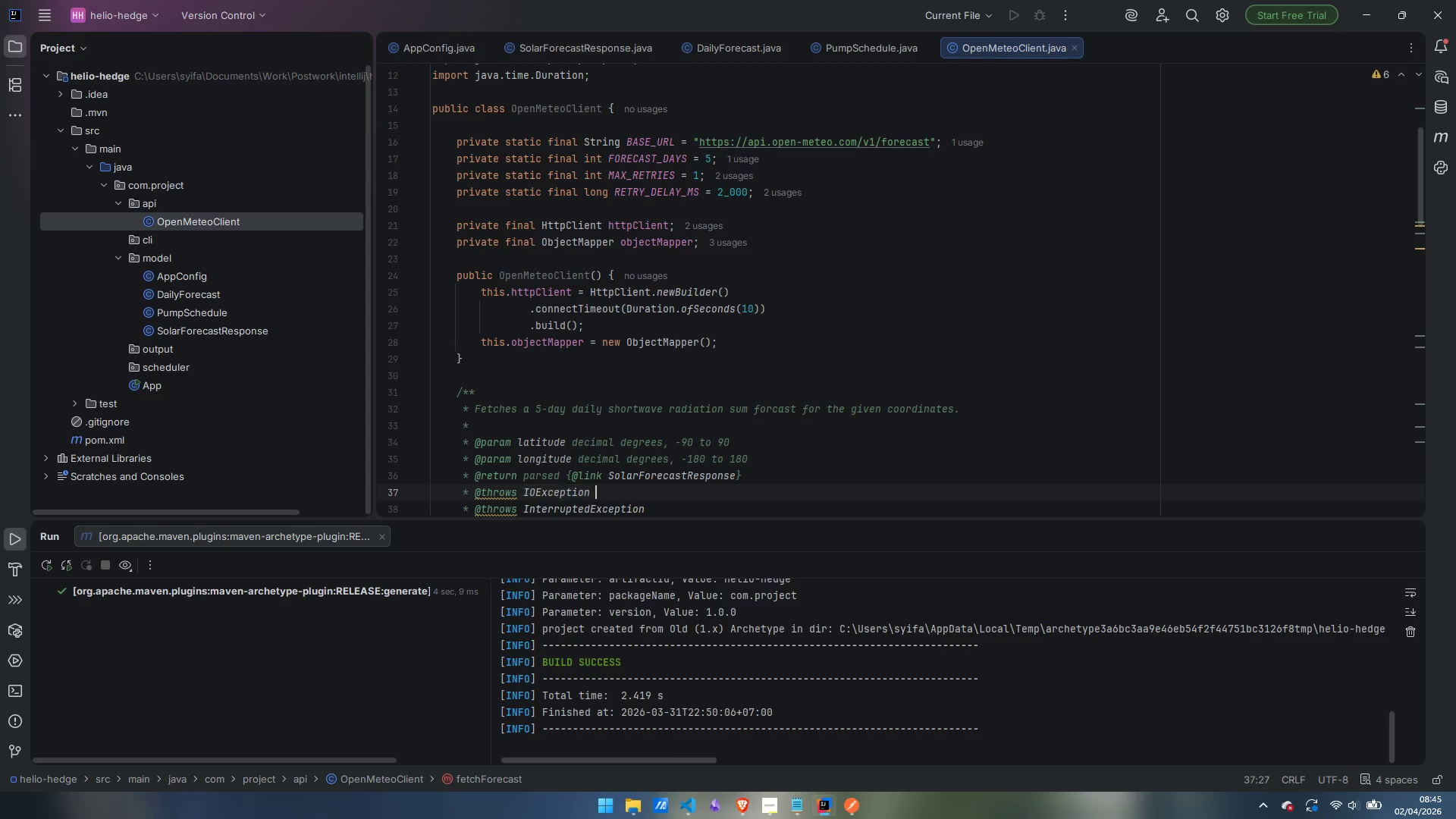 
type( on network errors or )
 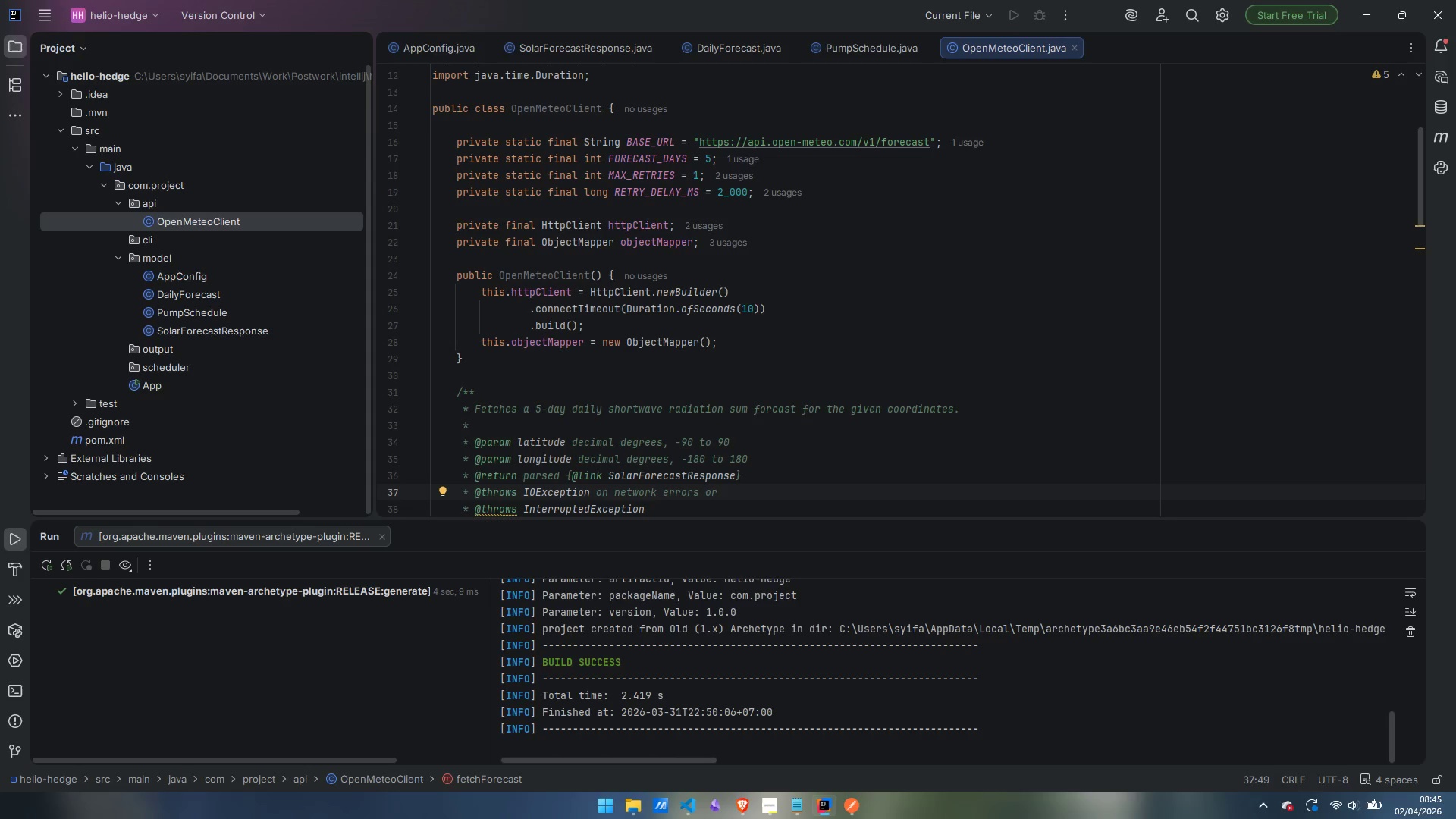 
wait(7.84)
 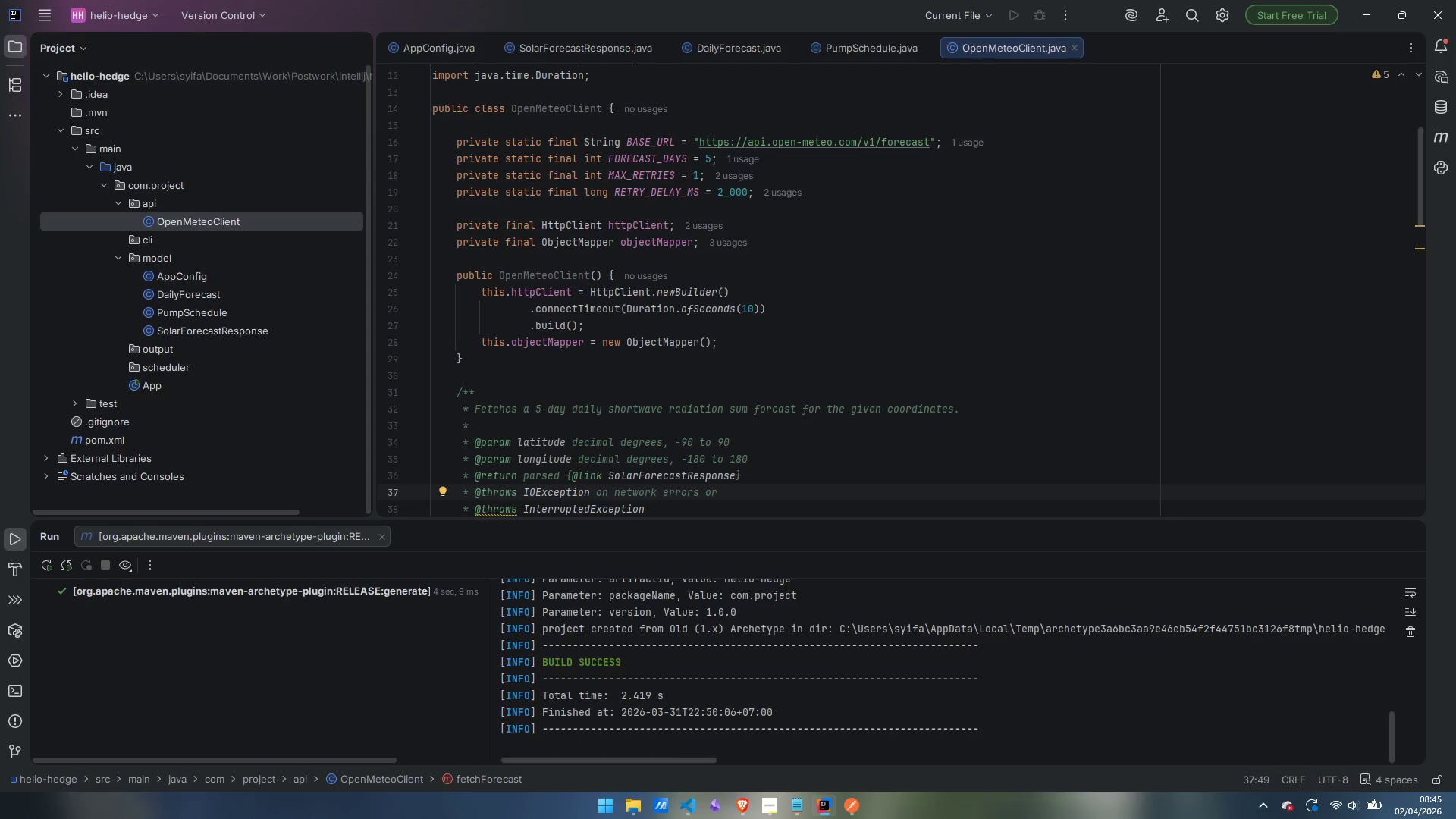 
type(unrecoverable HTTP errors)
 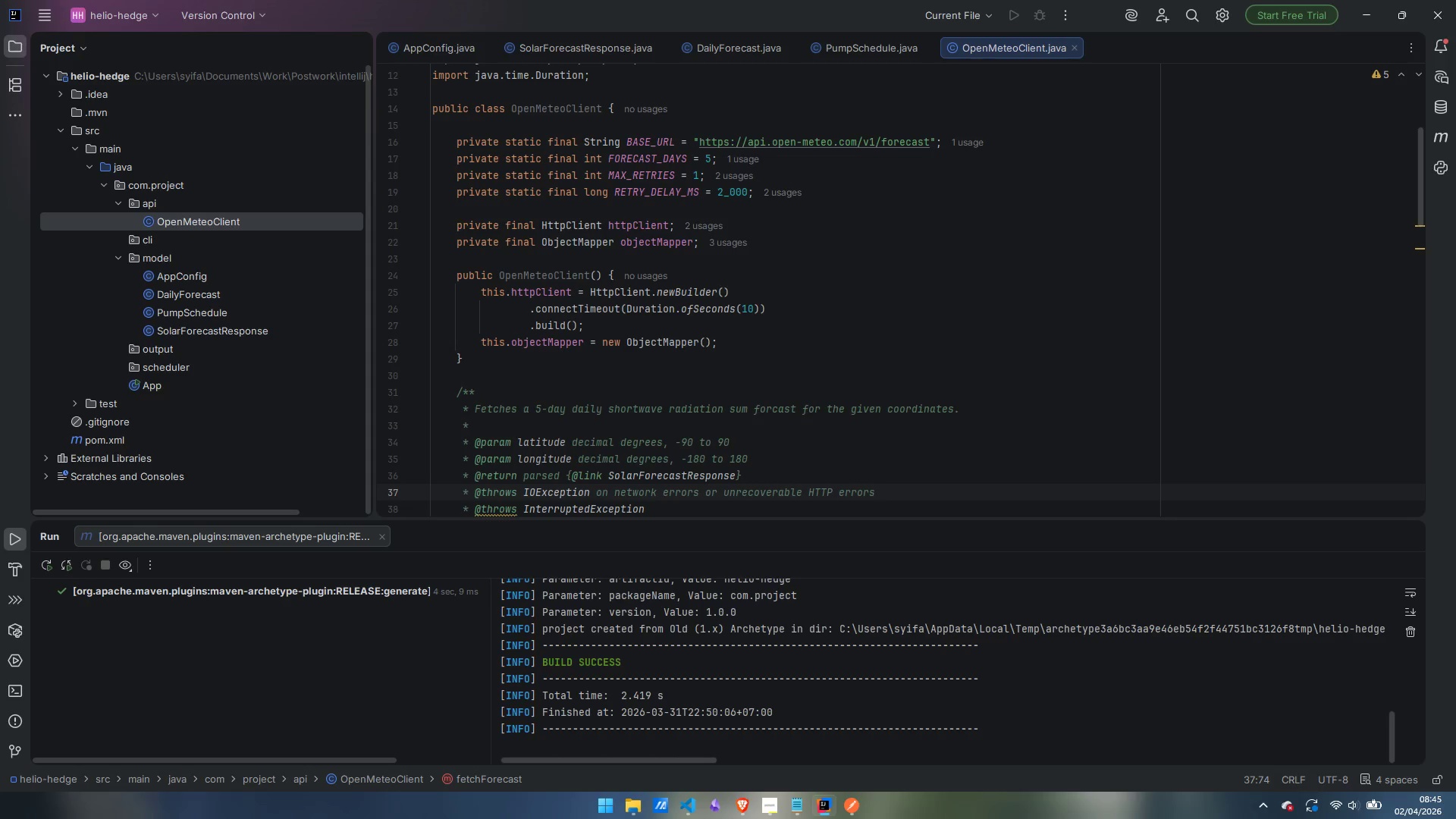 
wait(5.25)
 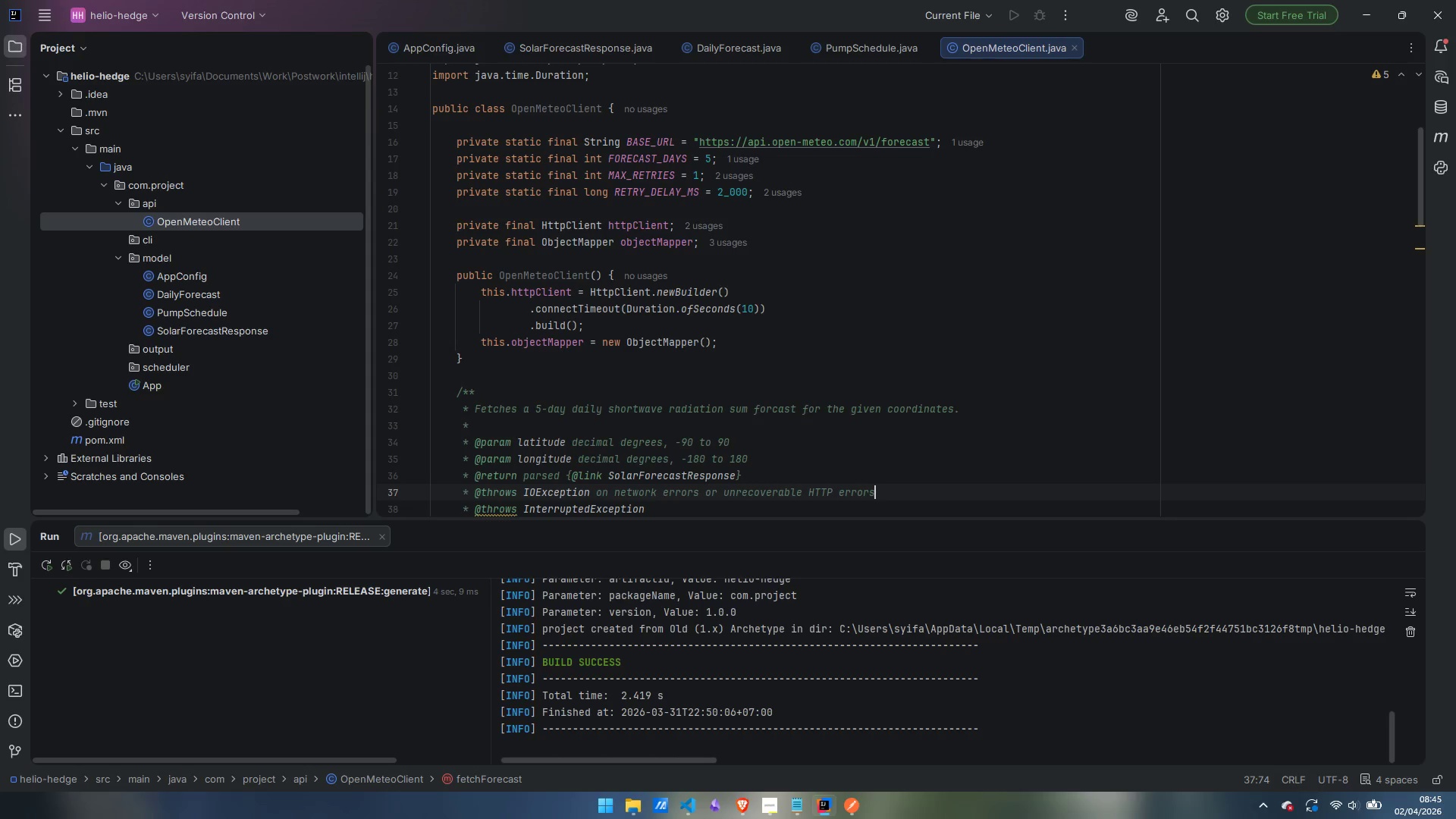 
key(ArrowDown)
 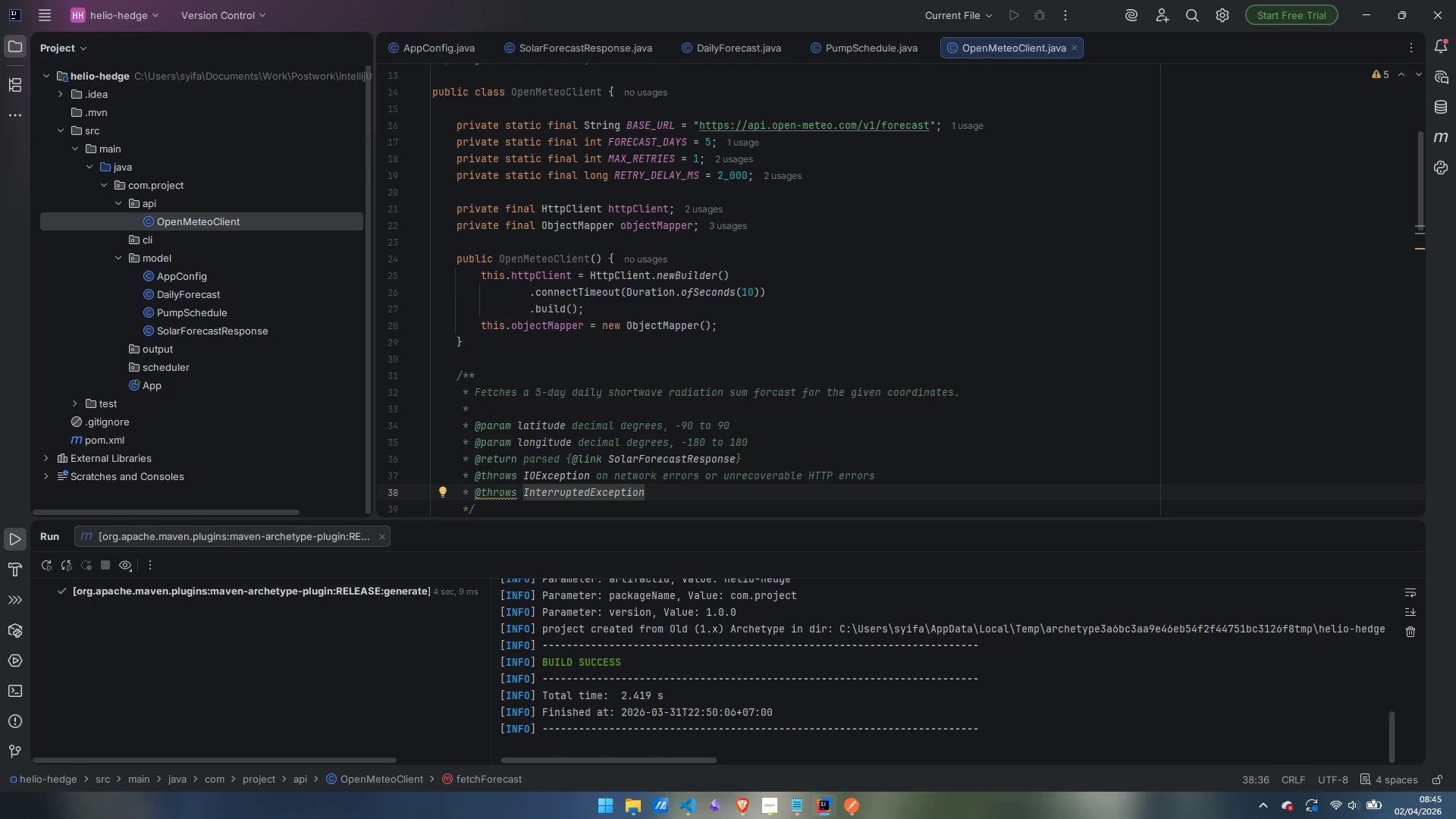 
type( if the retry sluu)
key(Backspace)
key(Backspace)
type(eep)
 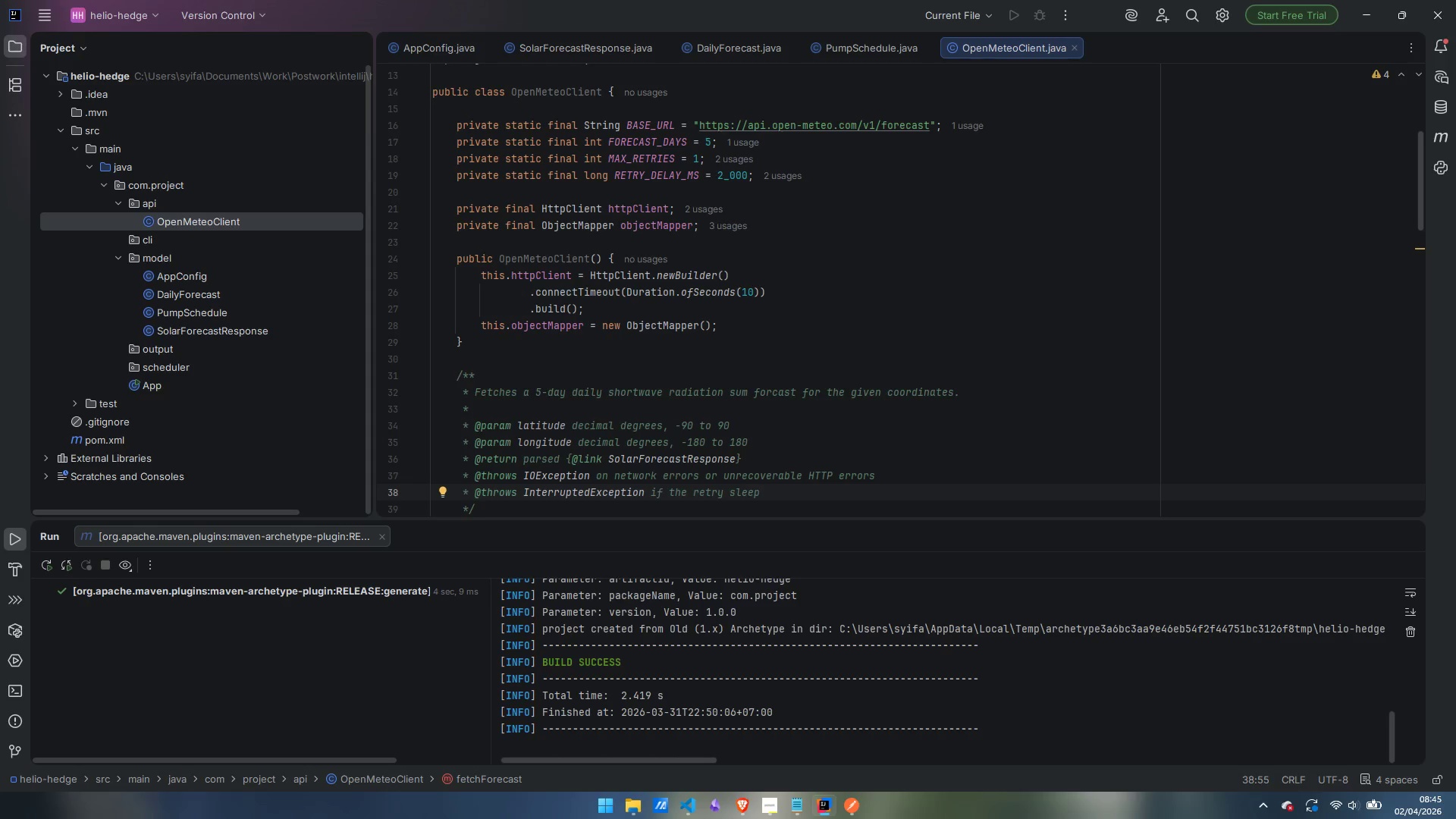 
wait(5.56)
 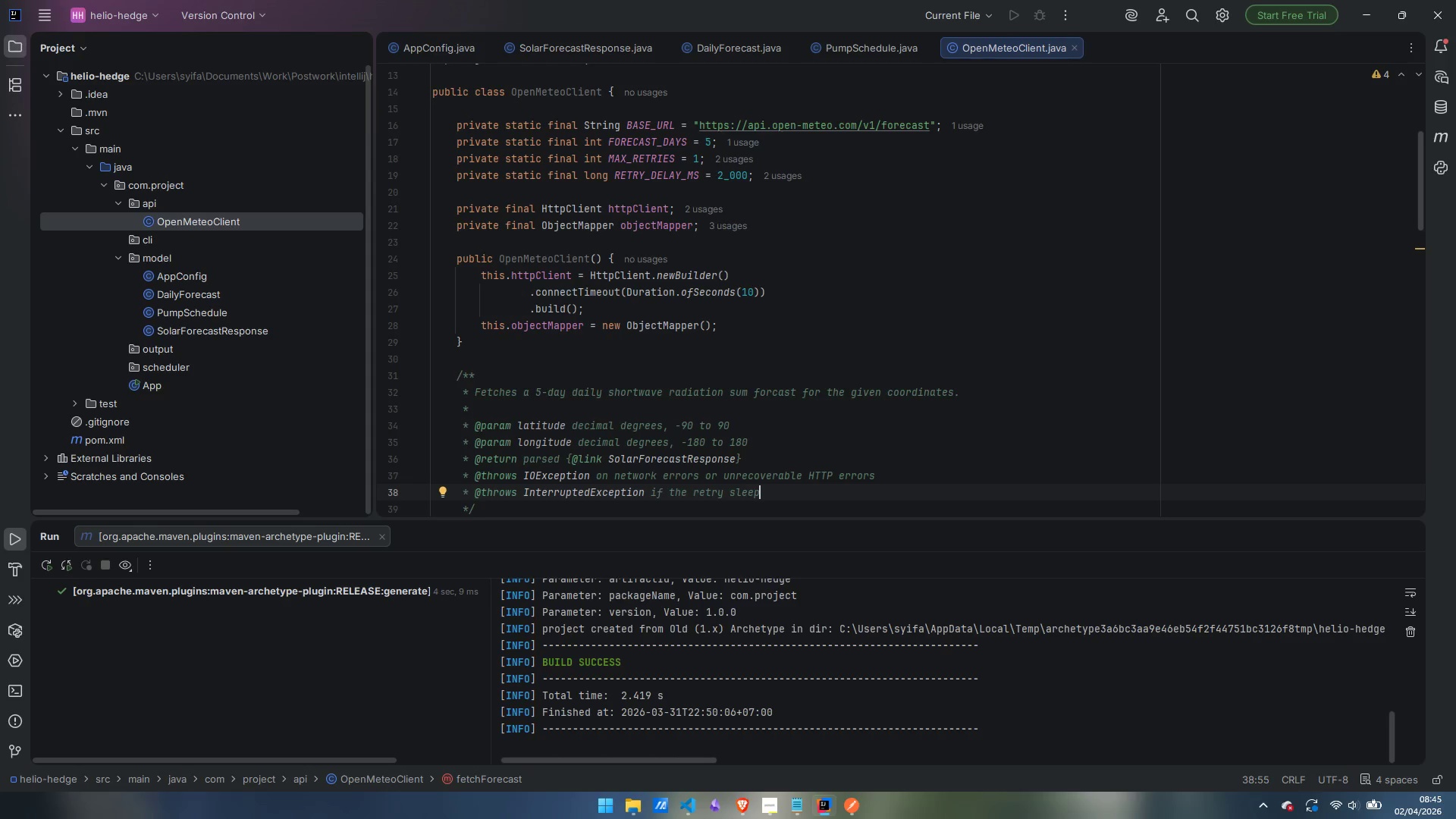 
type( is interrupted)
 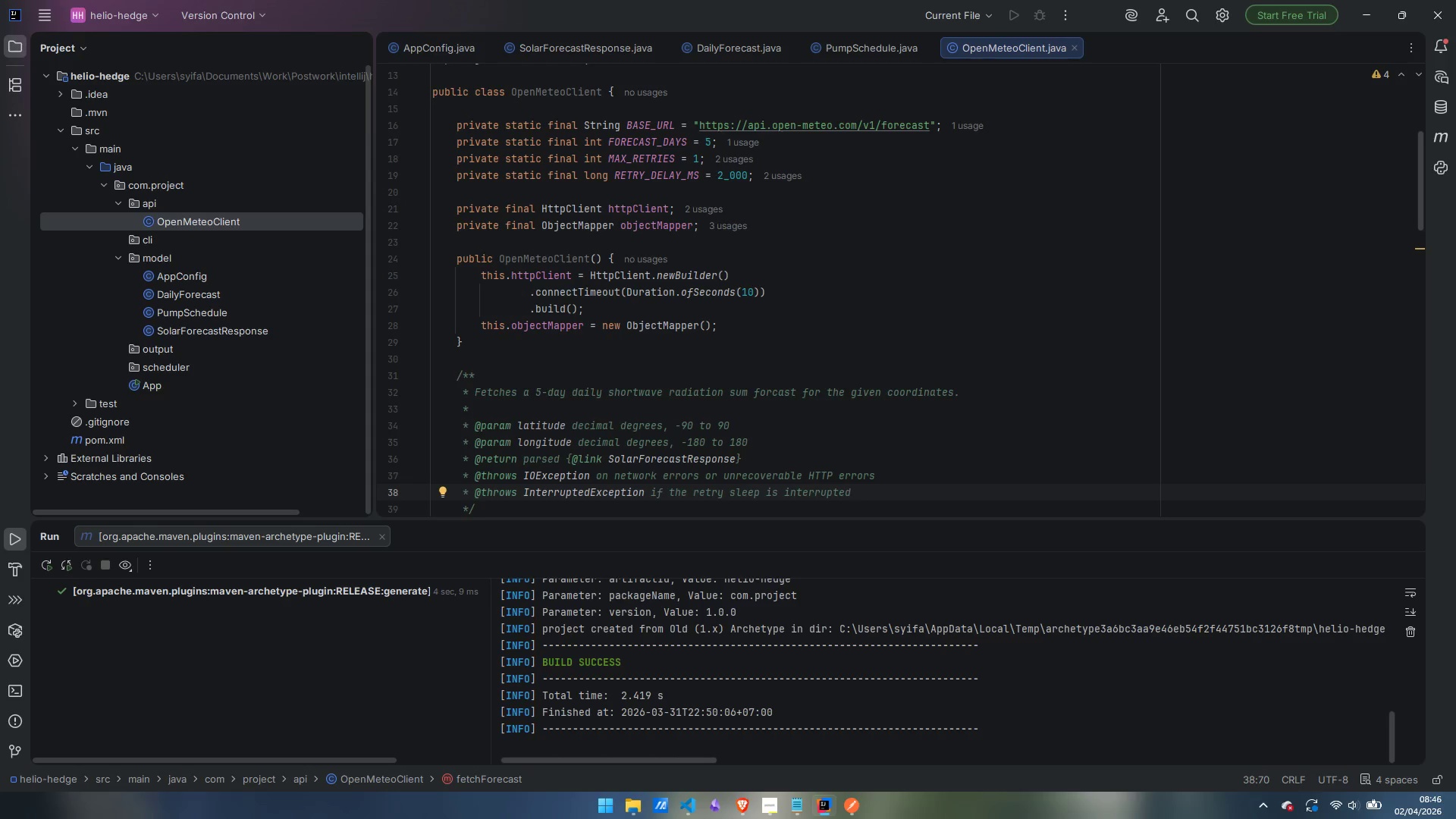 
wait(9.47)
 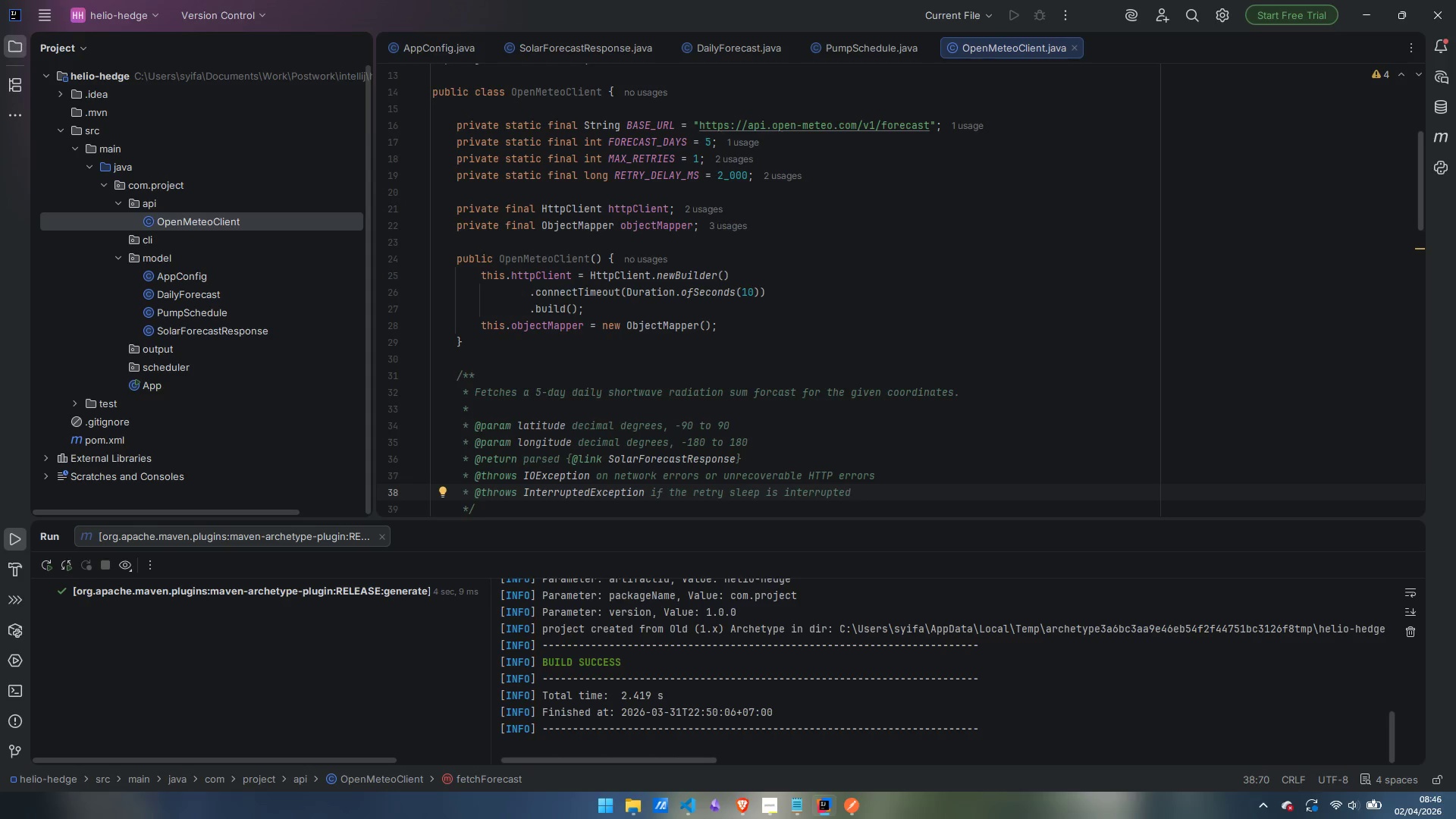 
scroll: coordinate [742, 276], scroll_direction: up, amount: 4.0
 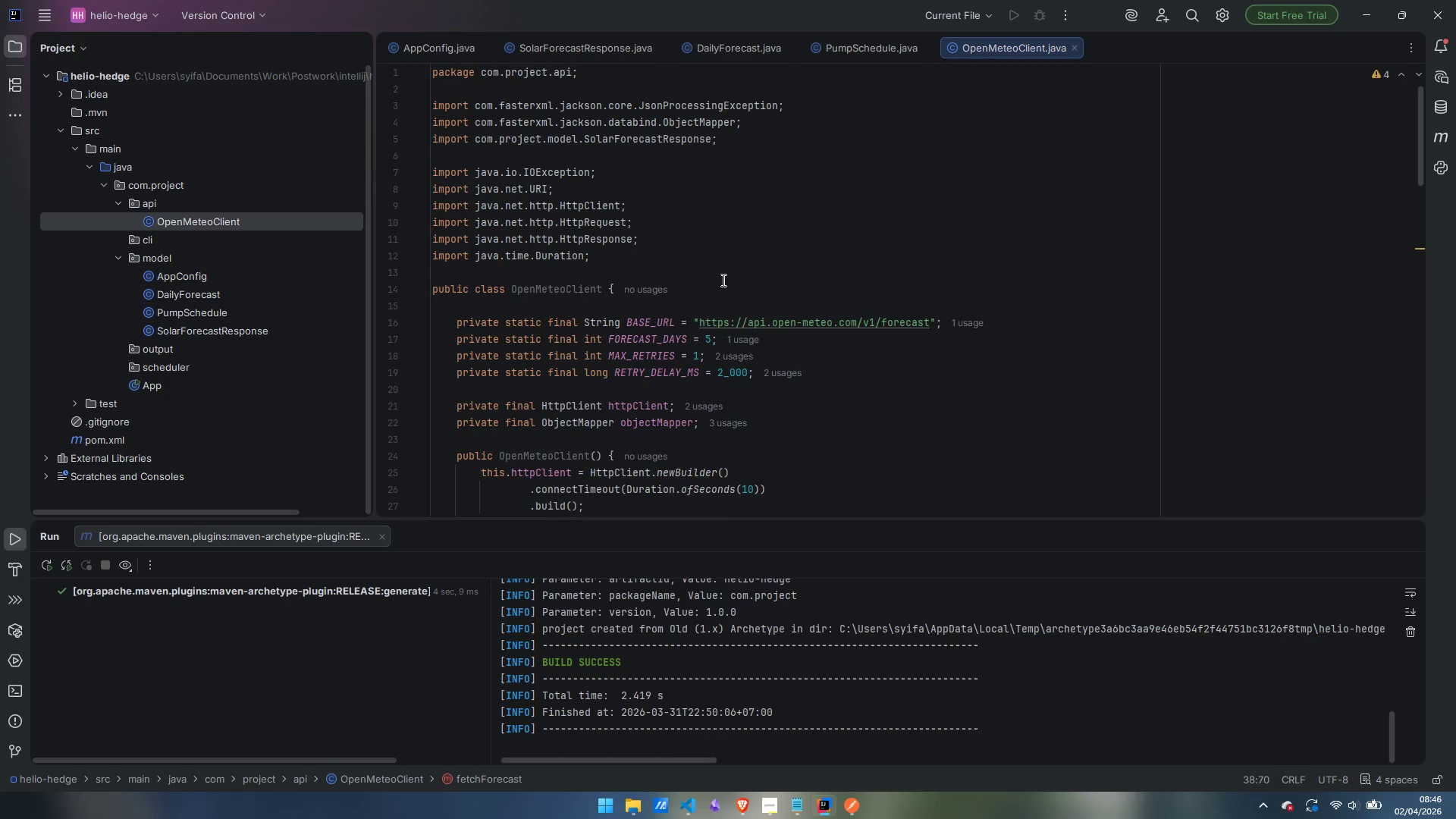 
left_click([535, 275])
 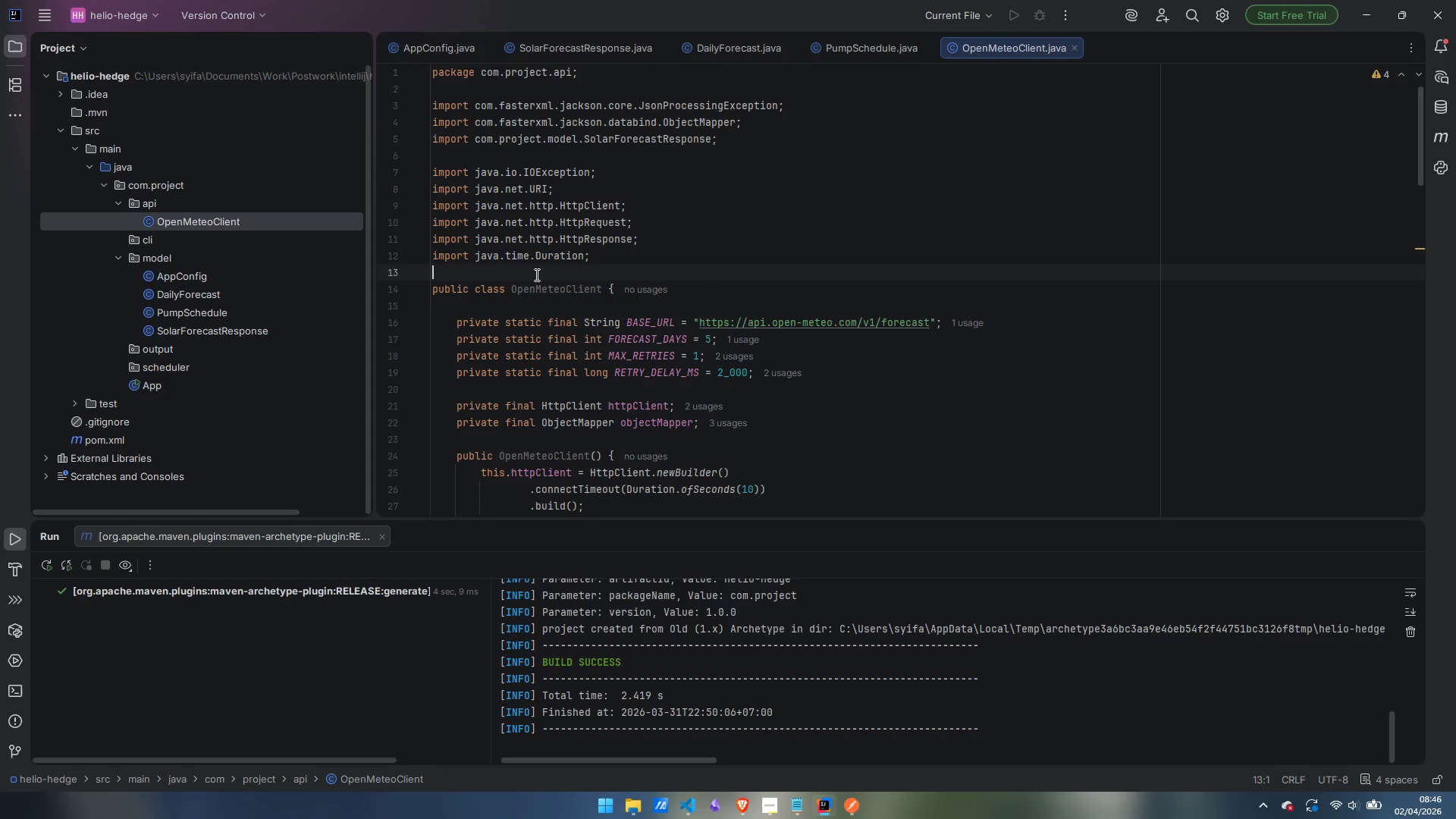 
key(Enter)
 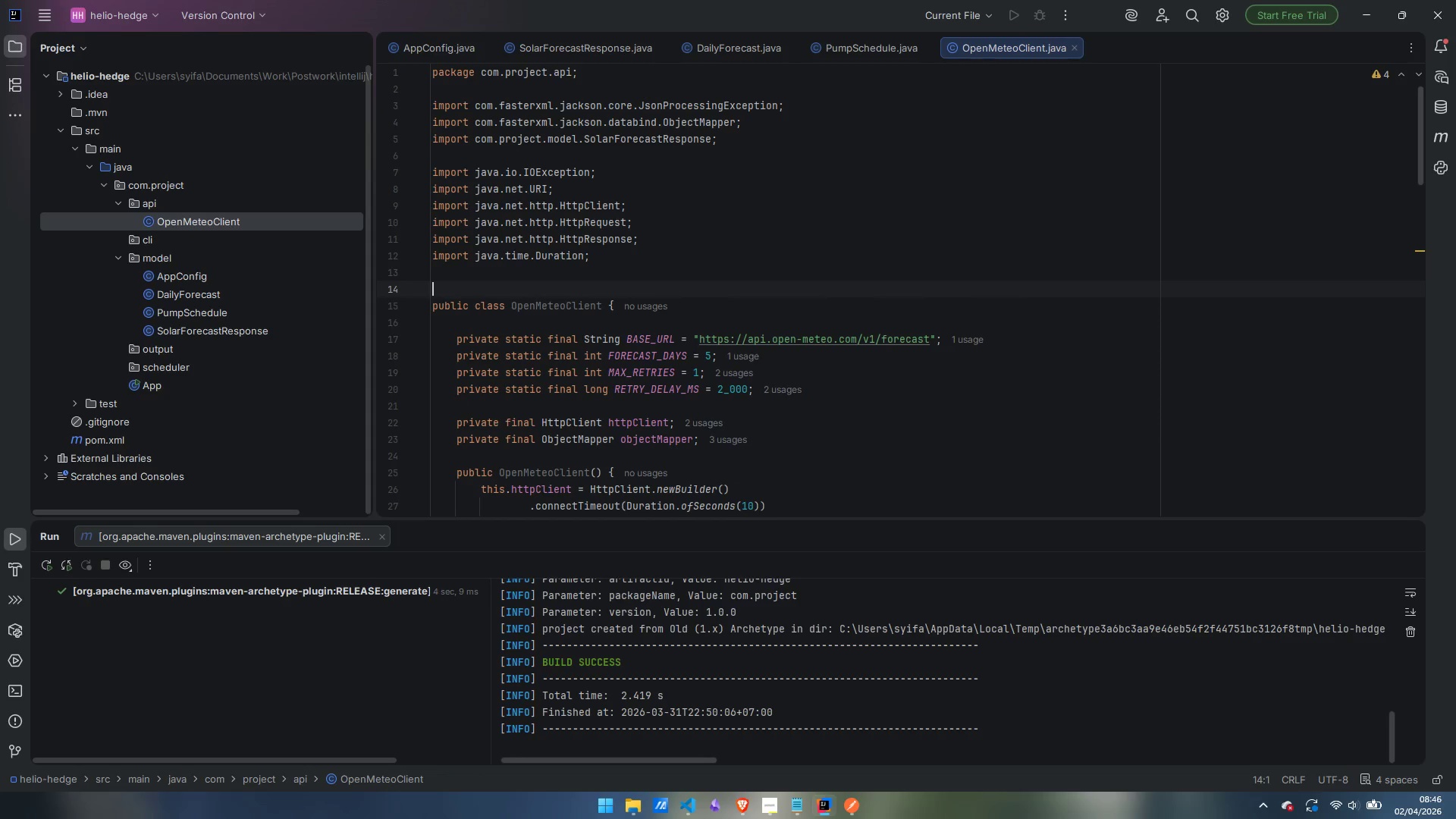 
type(/**)
 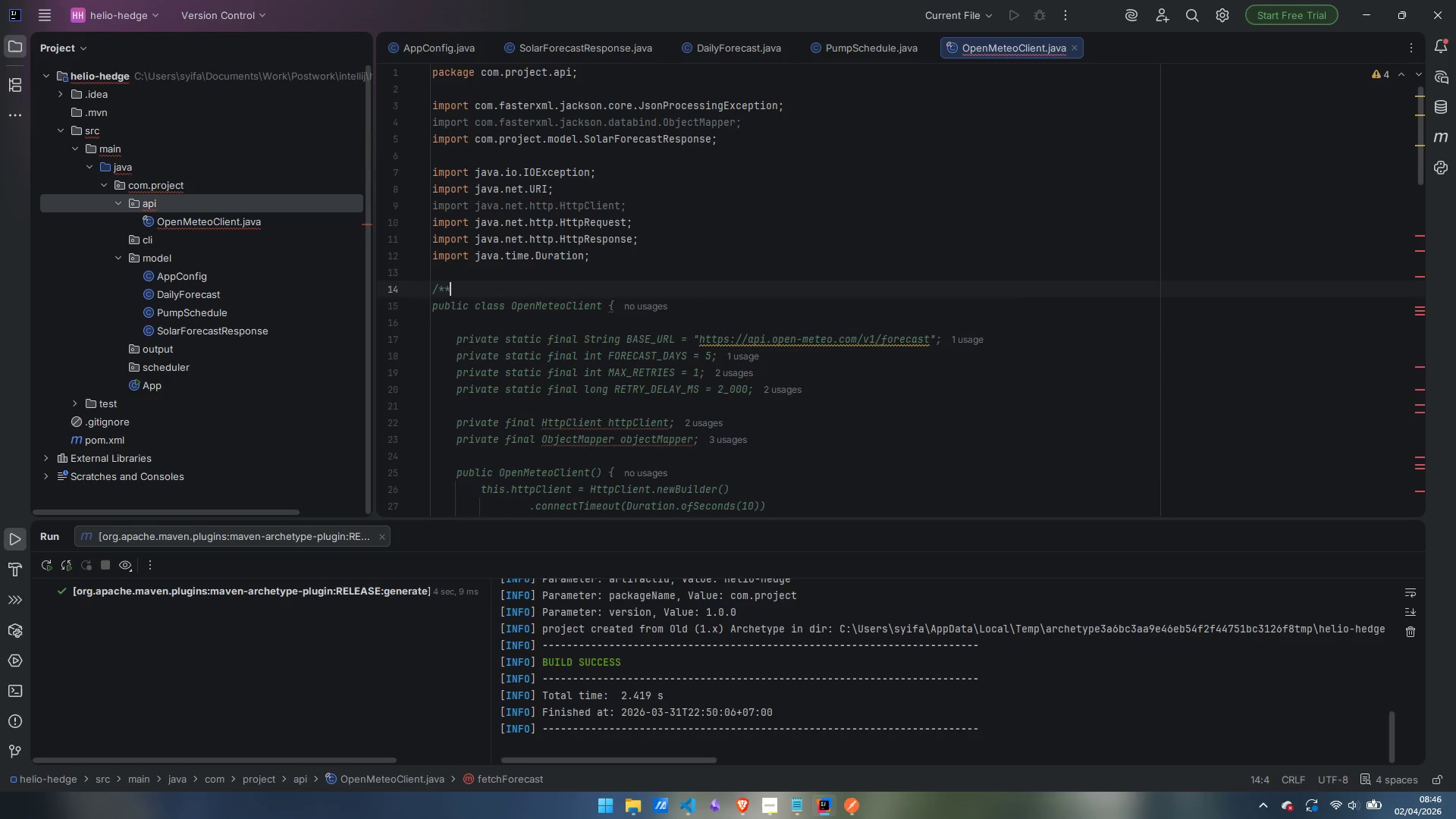 
key(Enter)
 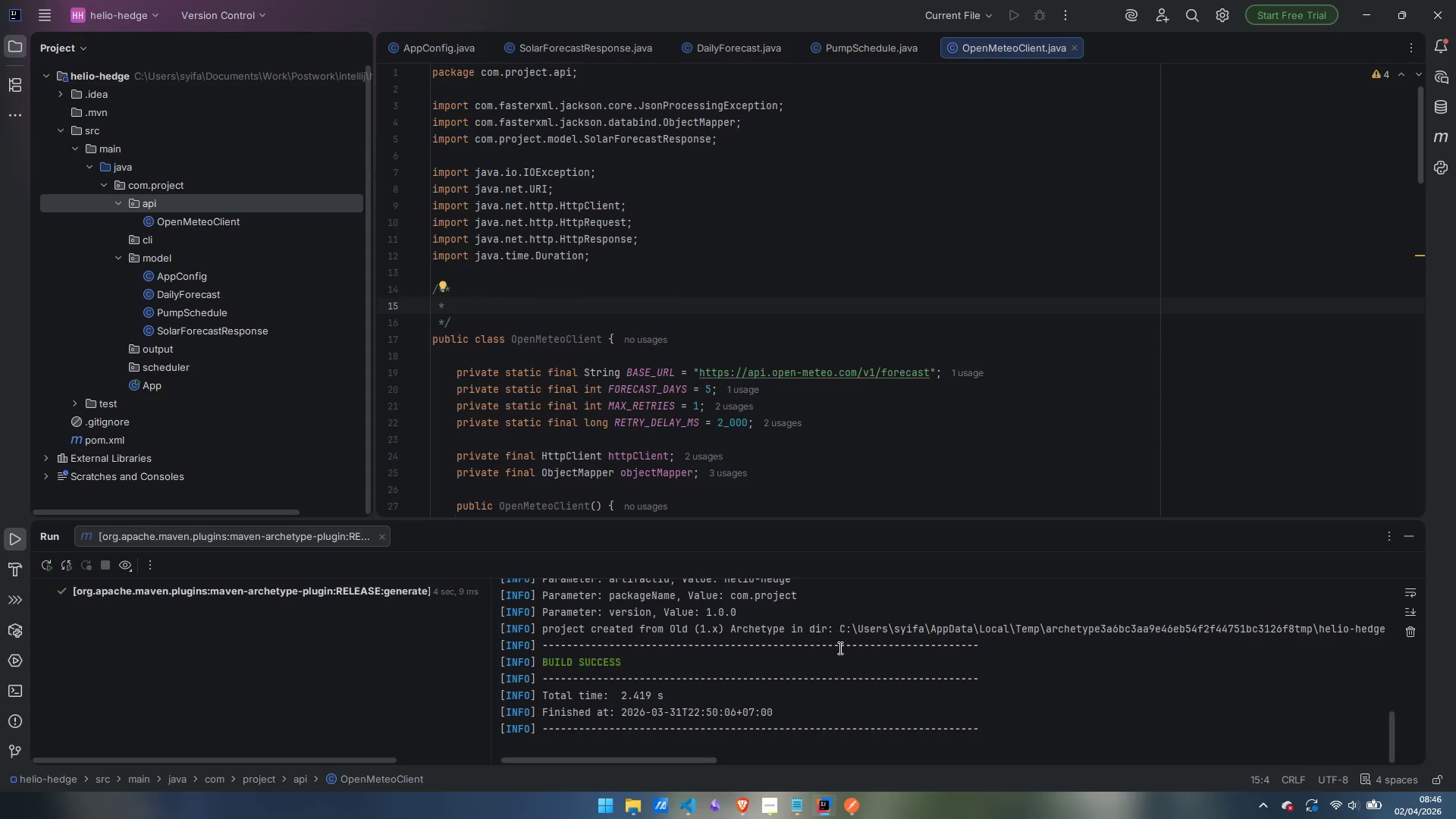 
left_click([771, 804])